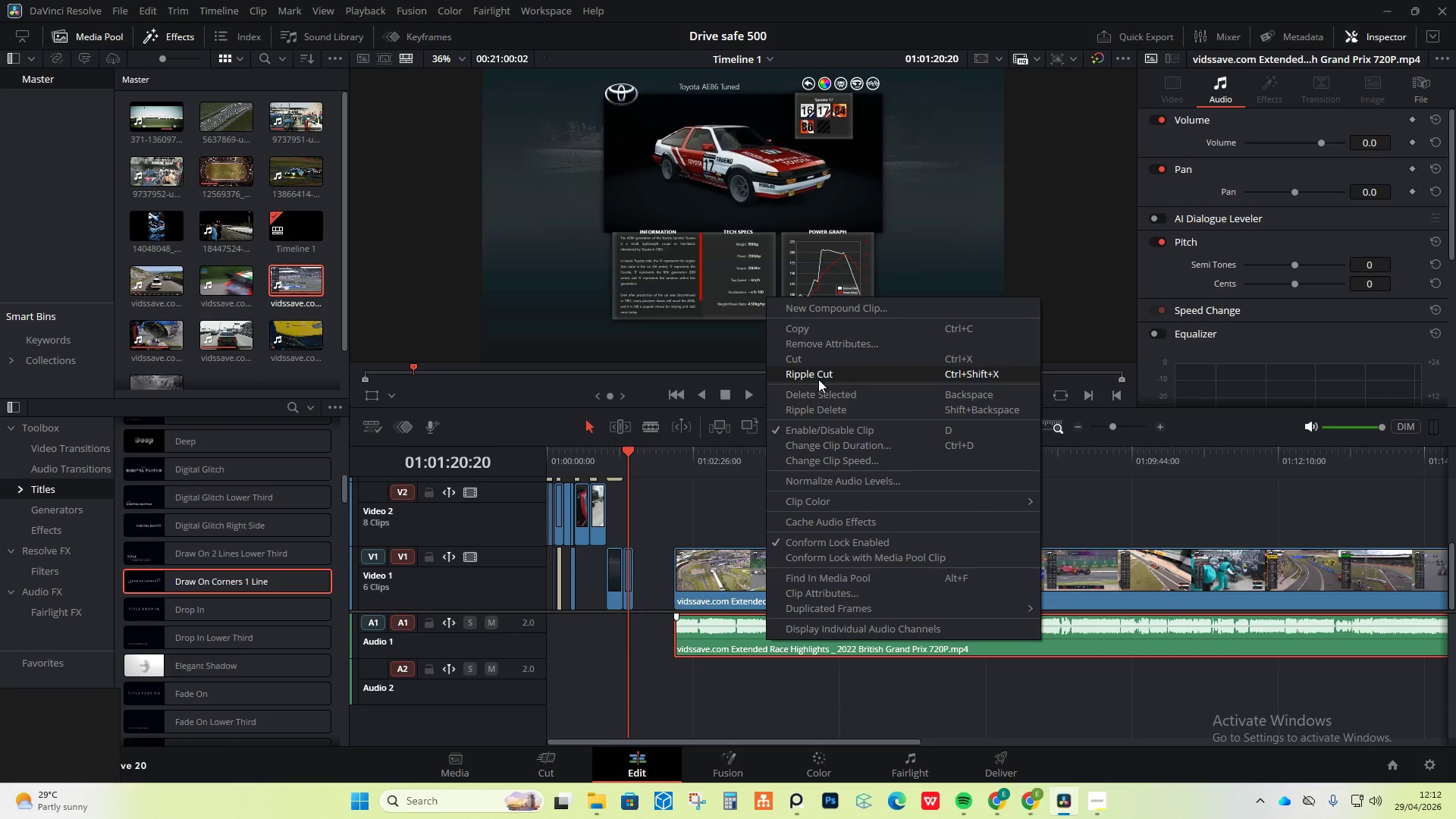 
left_click([825, 394])
 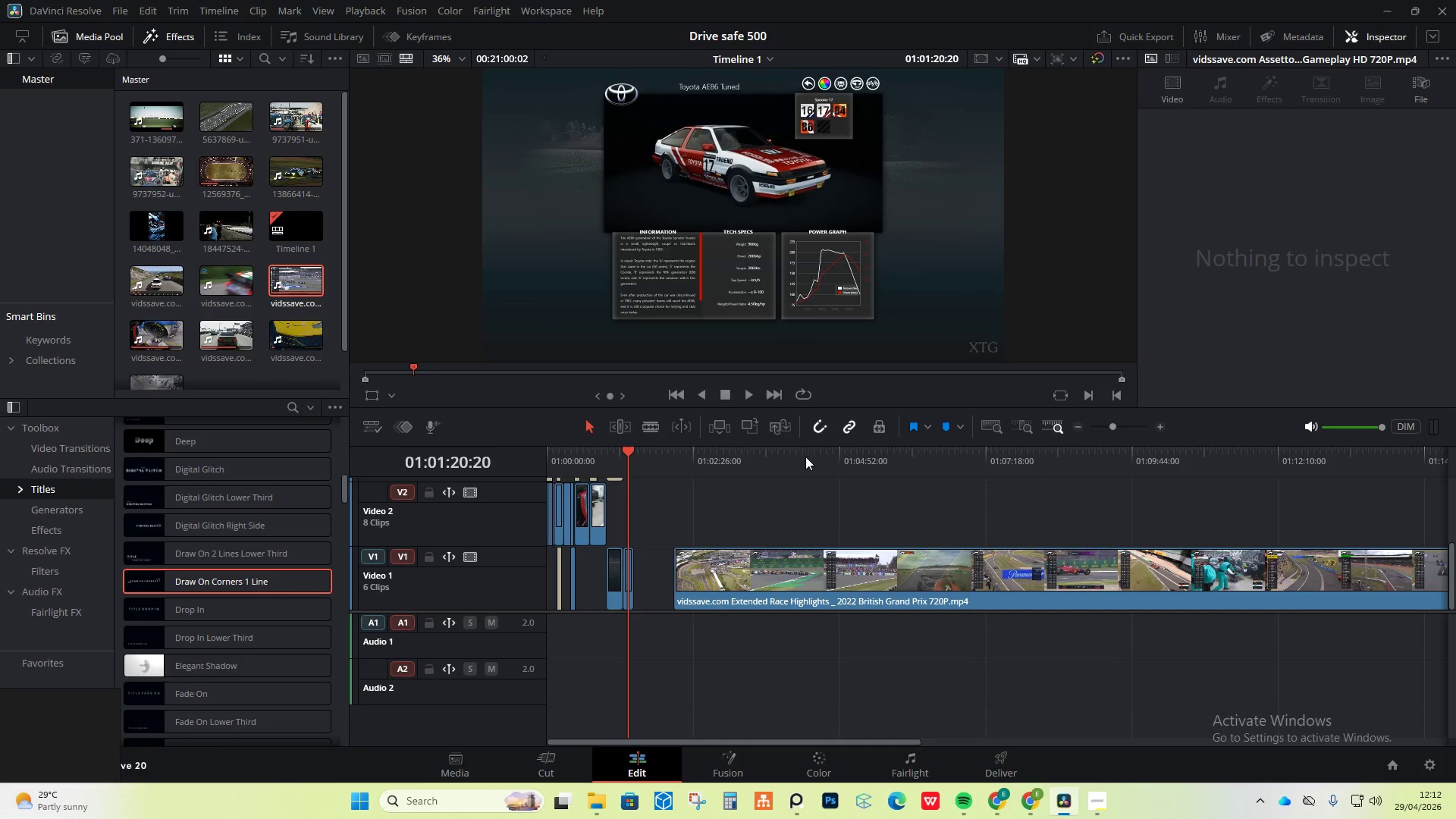 
left_click_drag(start_coordinate=[825, 449], to_coordinate=[858, 444])
 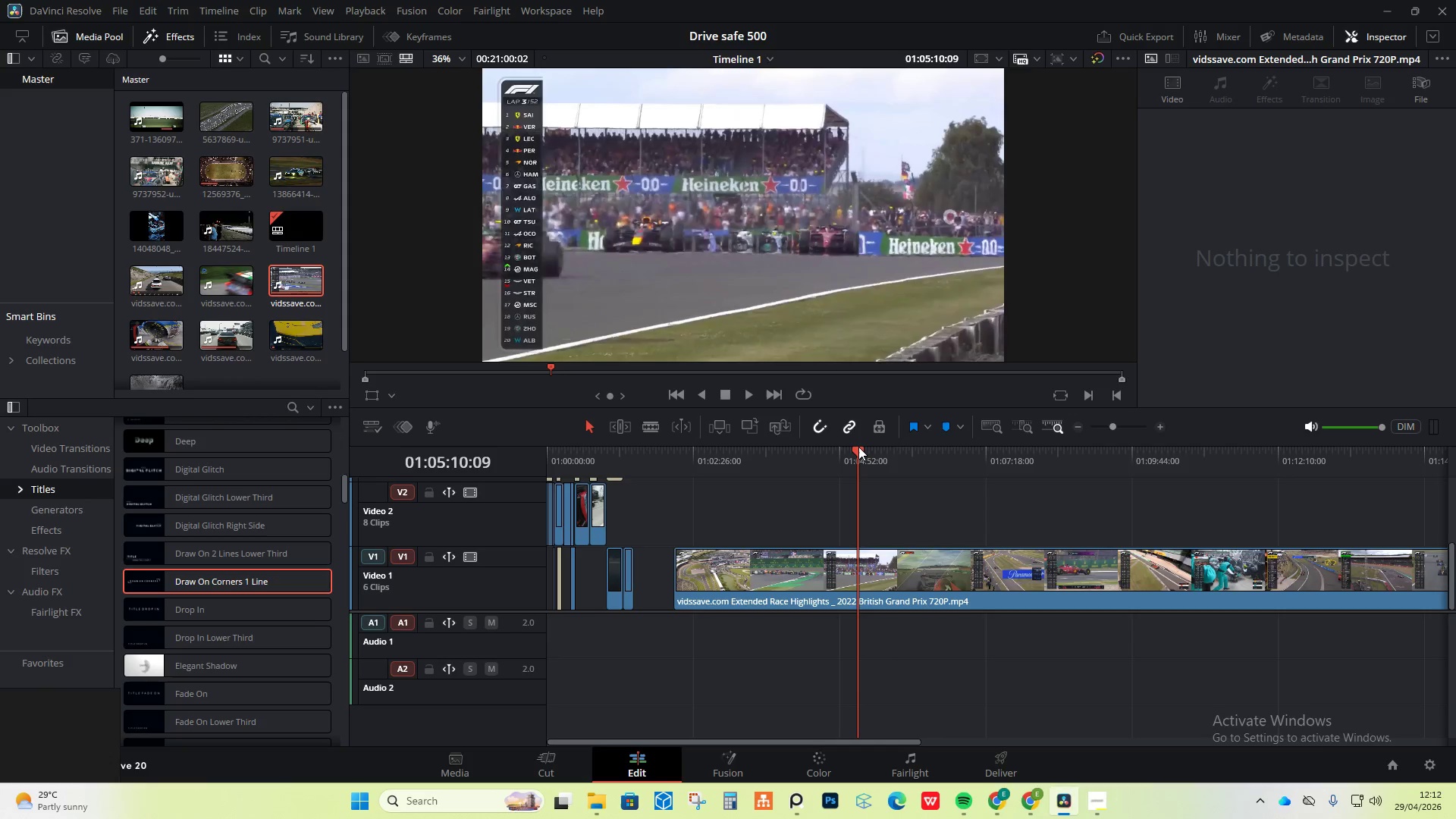 
key(Space)
 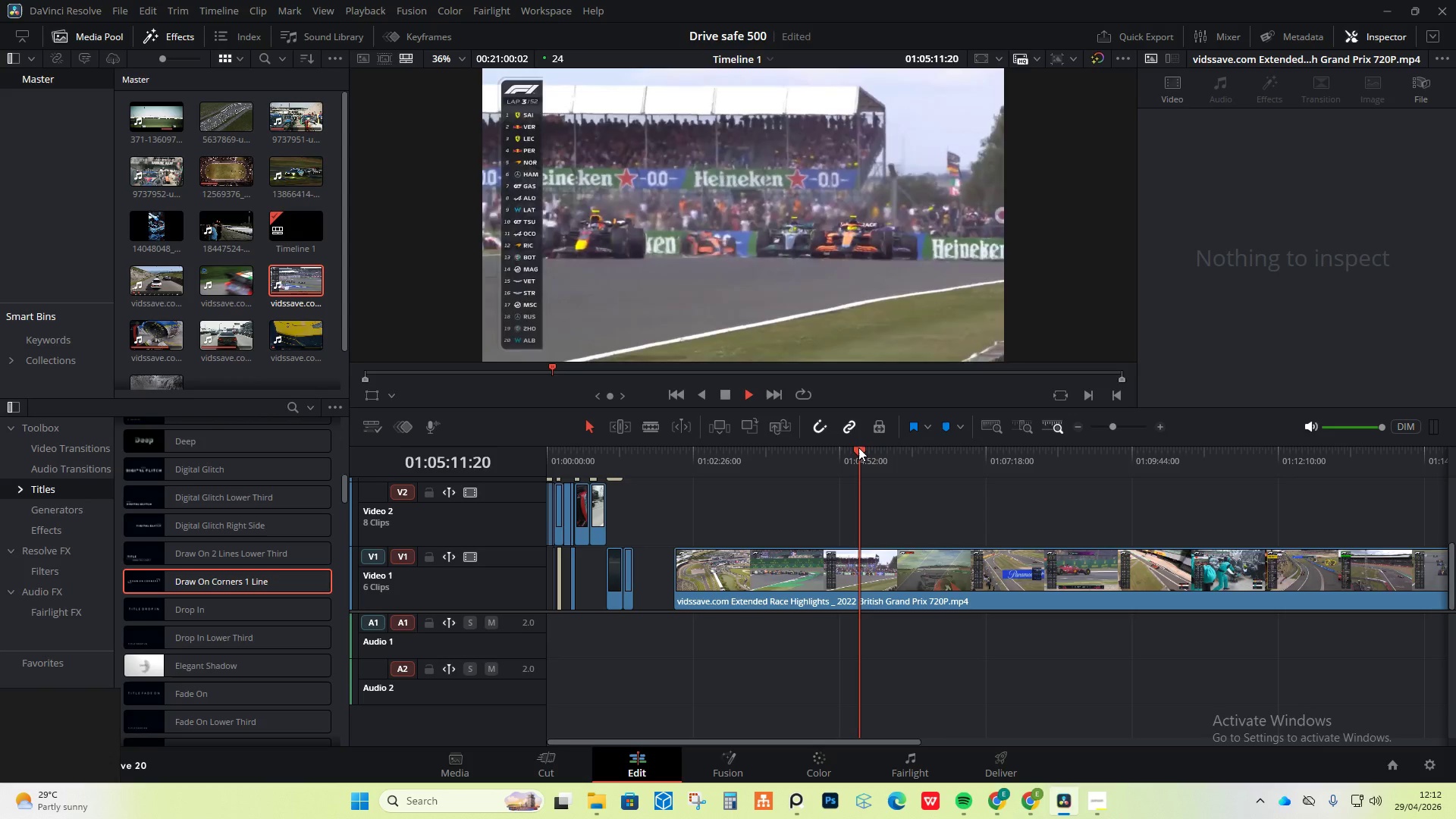 
left_click_drag(start_coordinate=[862, 447], to_coordinate=[1169, 457])
 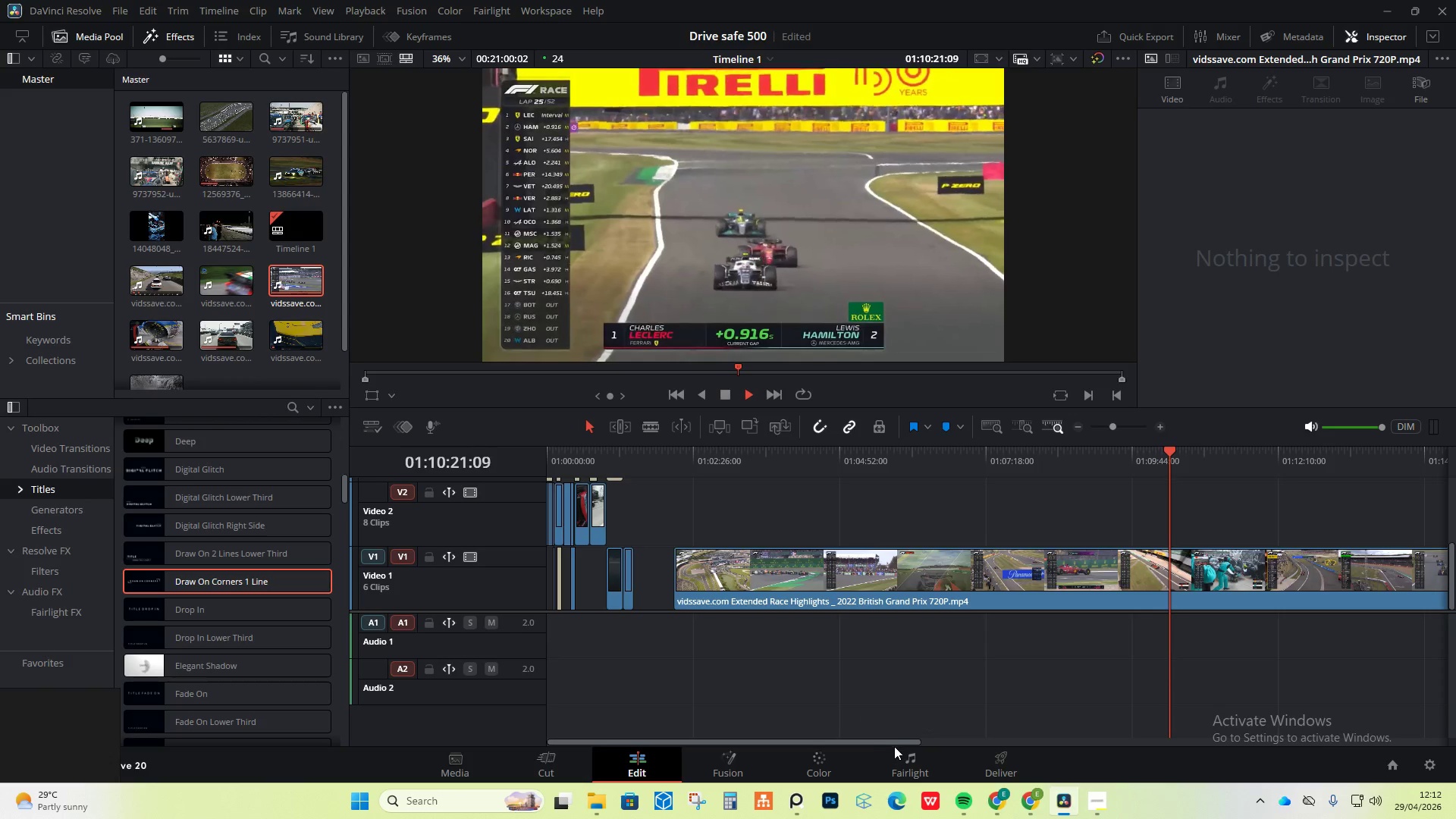 
left_click_drag(start_coordinate=[895, 745], to_coordinate=[1169, 735])
 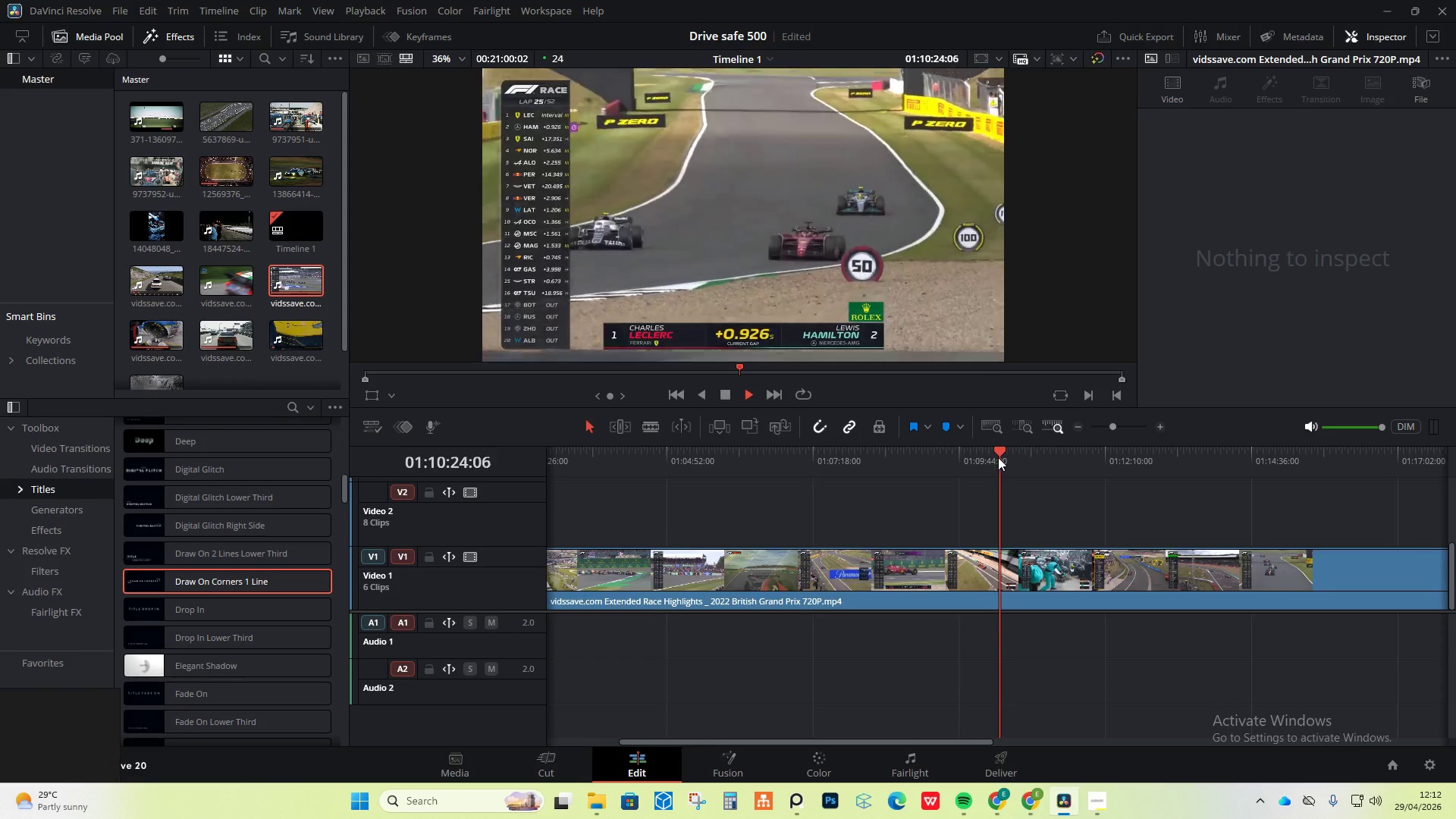 
left_click_drag(start_coordinate=[997, 449], to_coordinate=[1372, 450])
 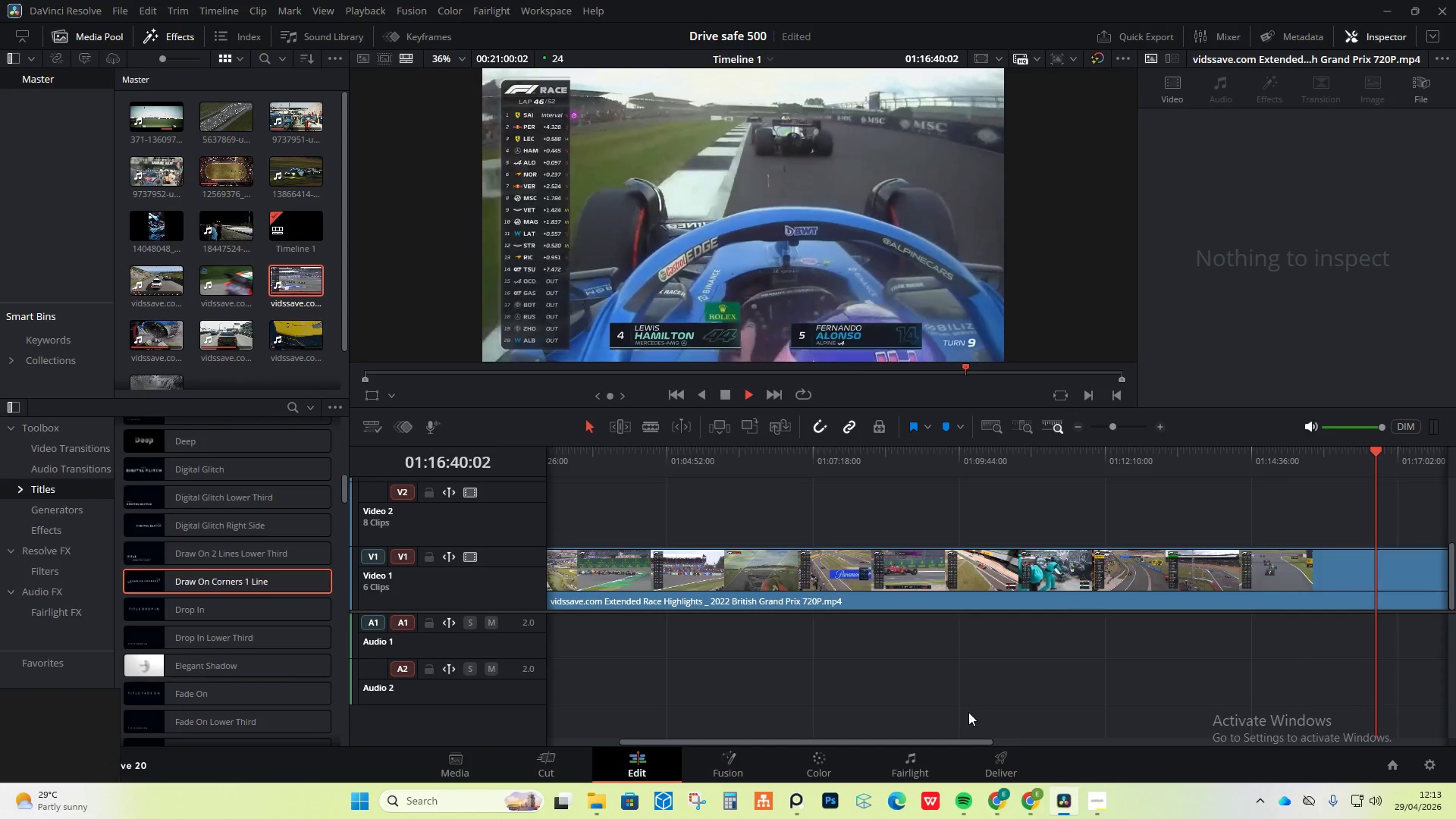 
wait(5.12)
 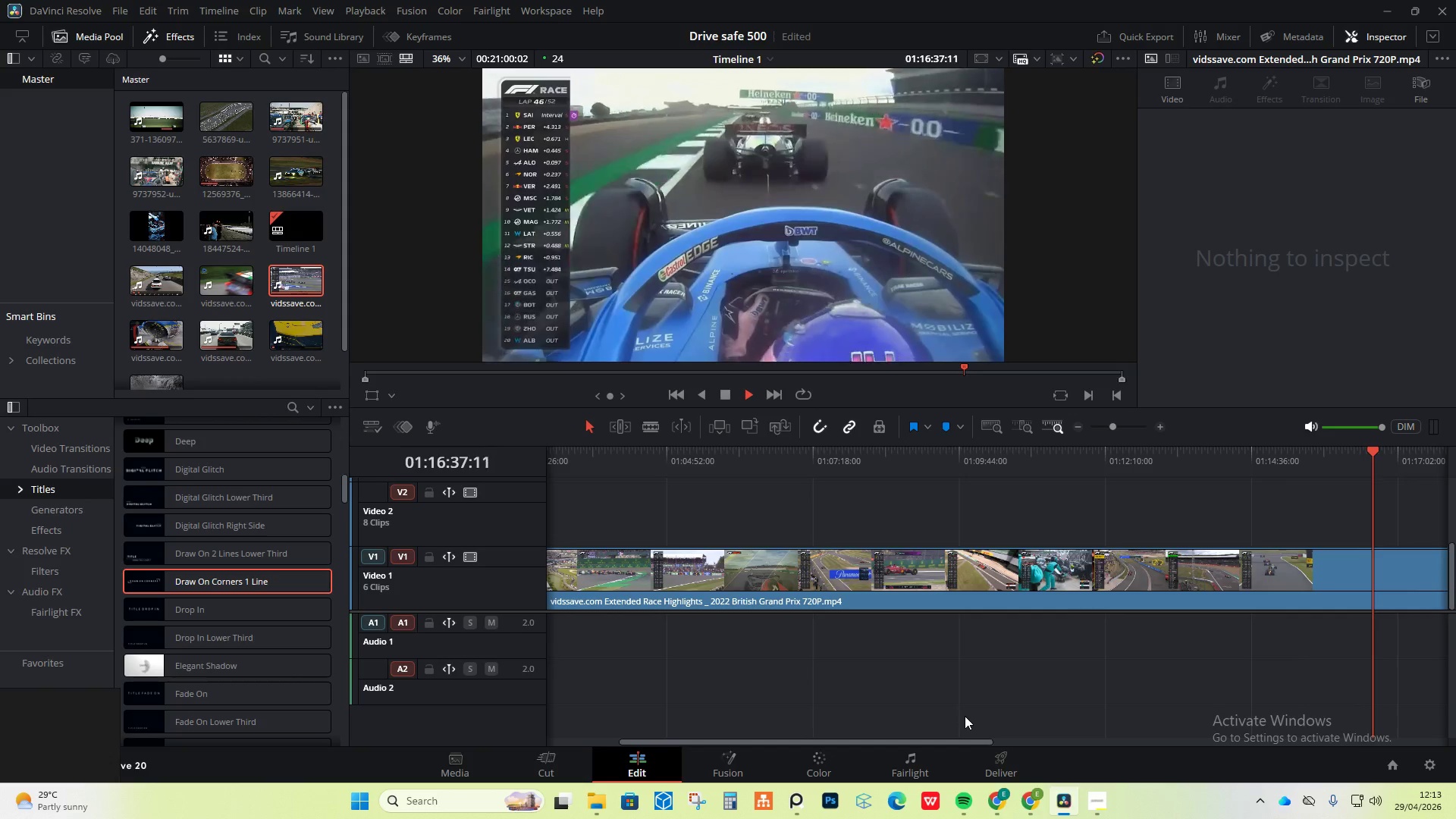 
left_click([1064, 607])
 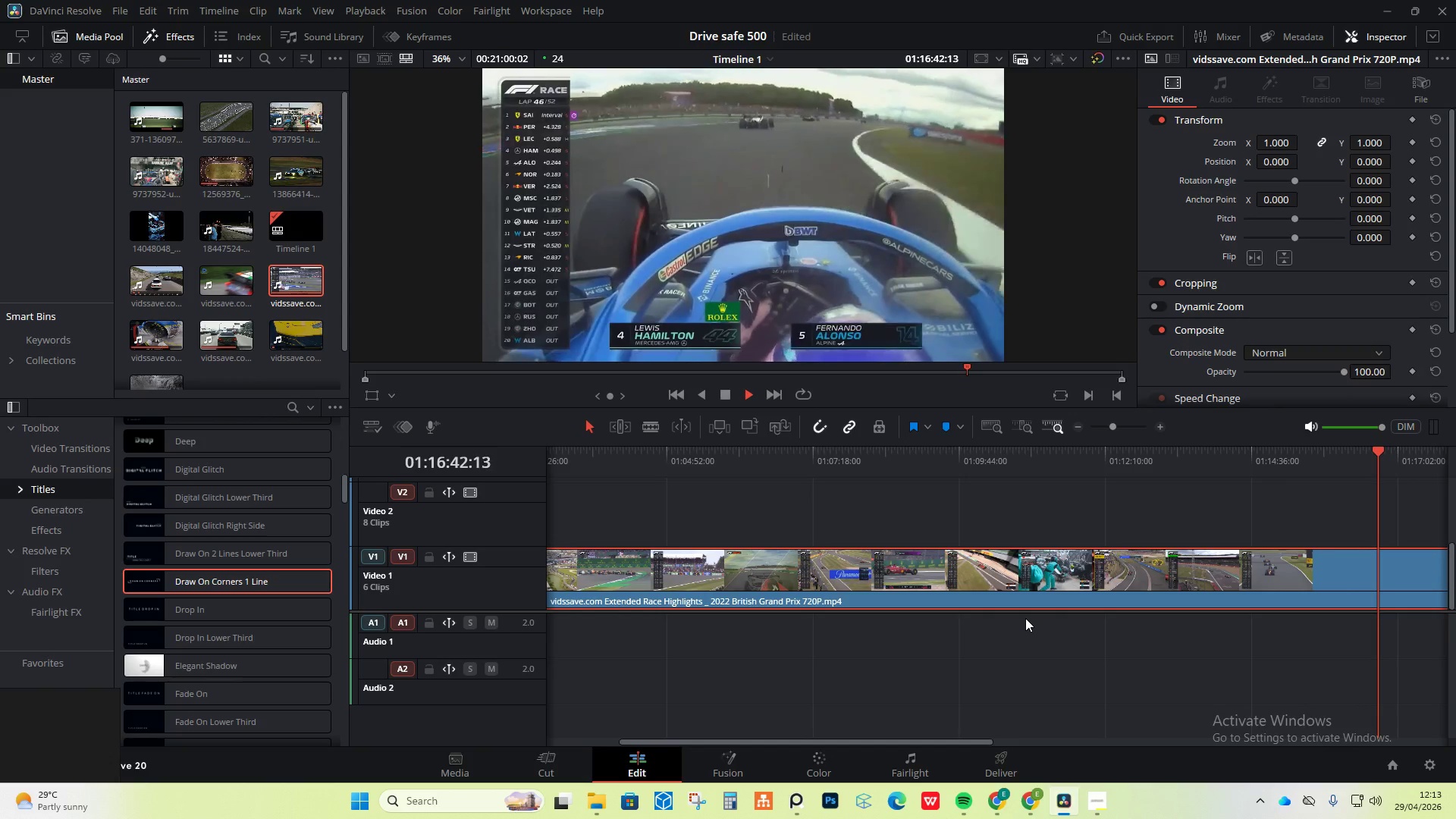 
key(Delete)
 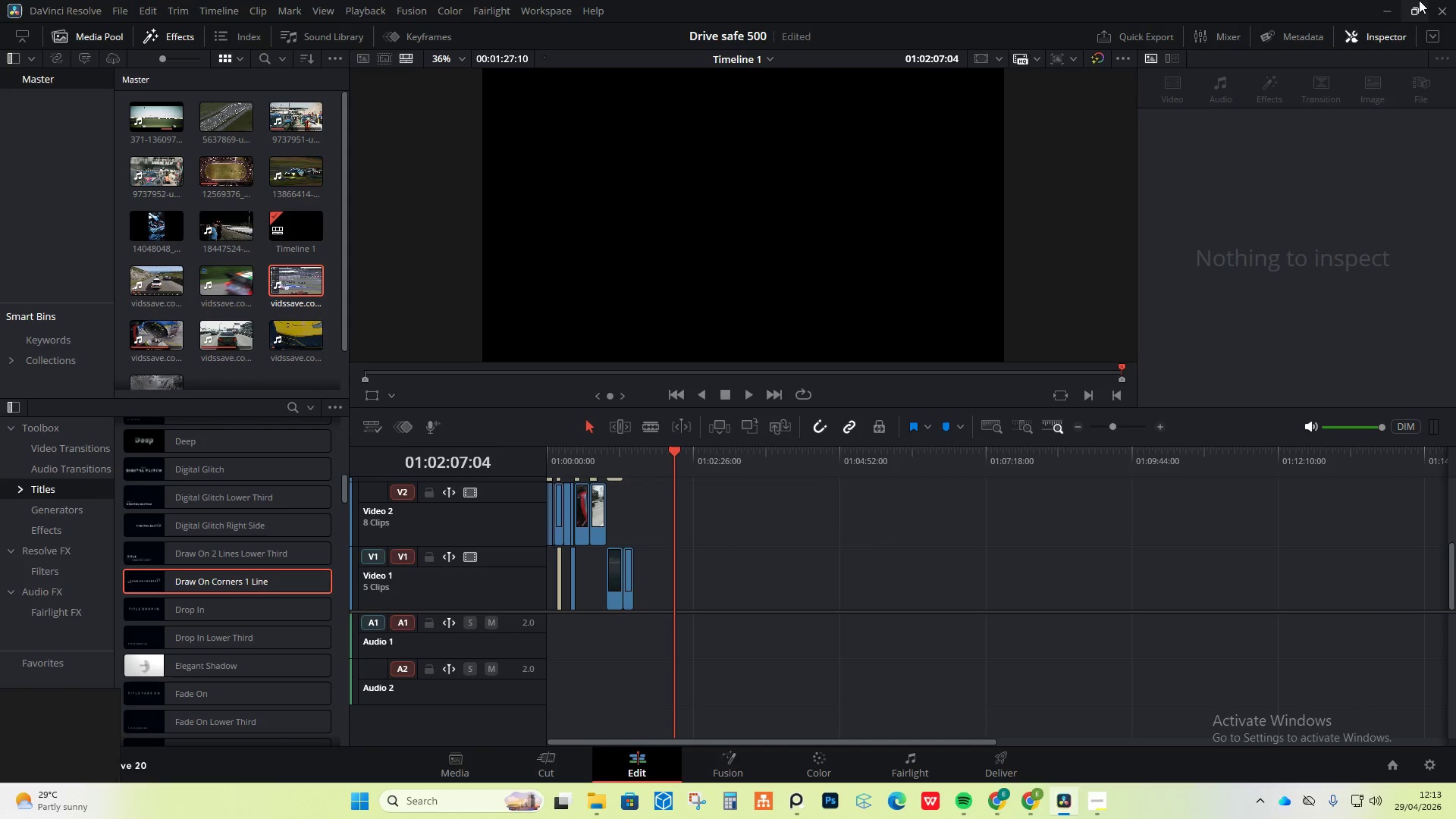 
left_click([1391, 7])
 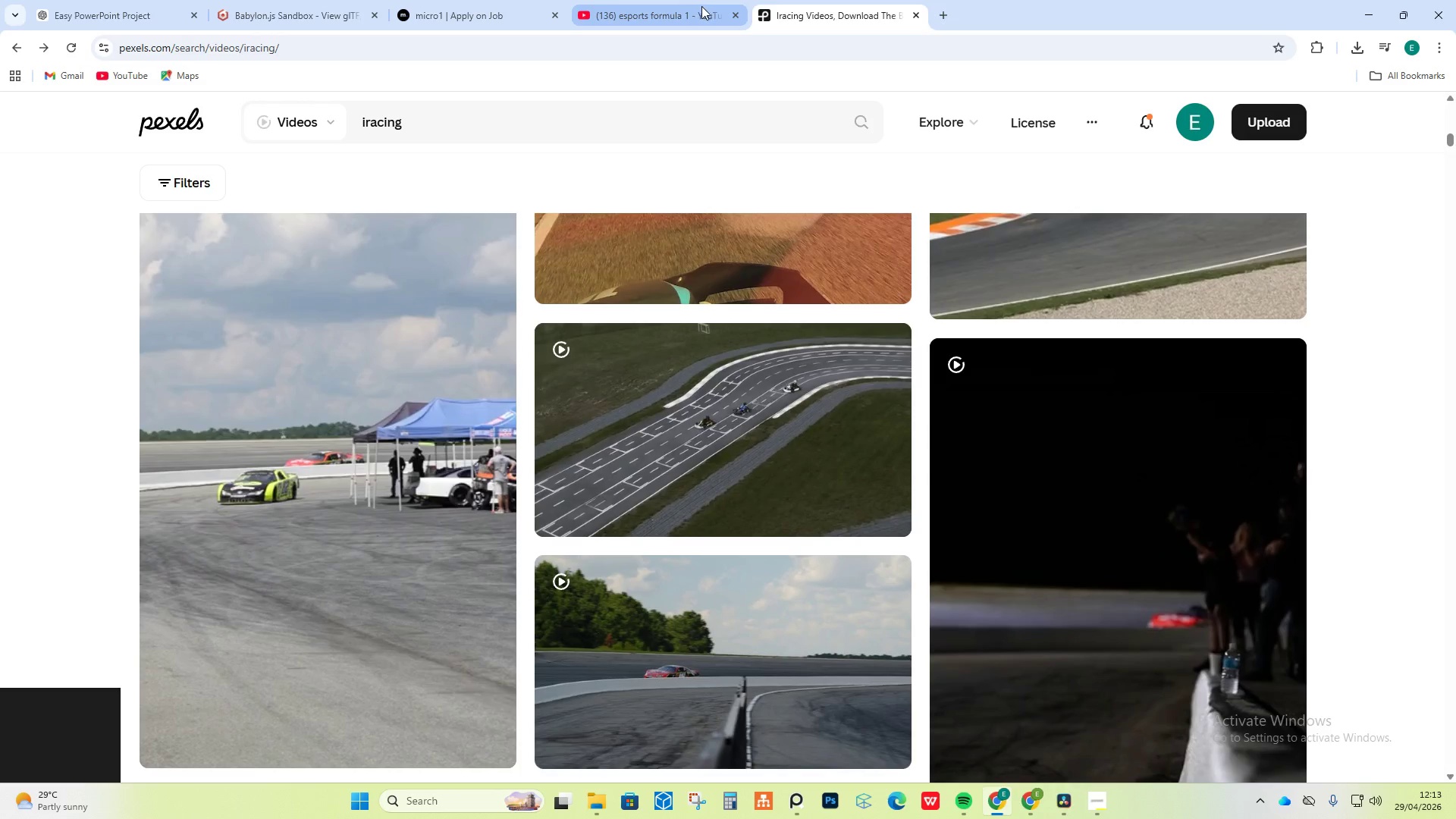 
left_click([670, 9])
 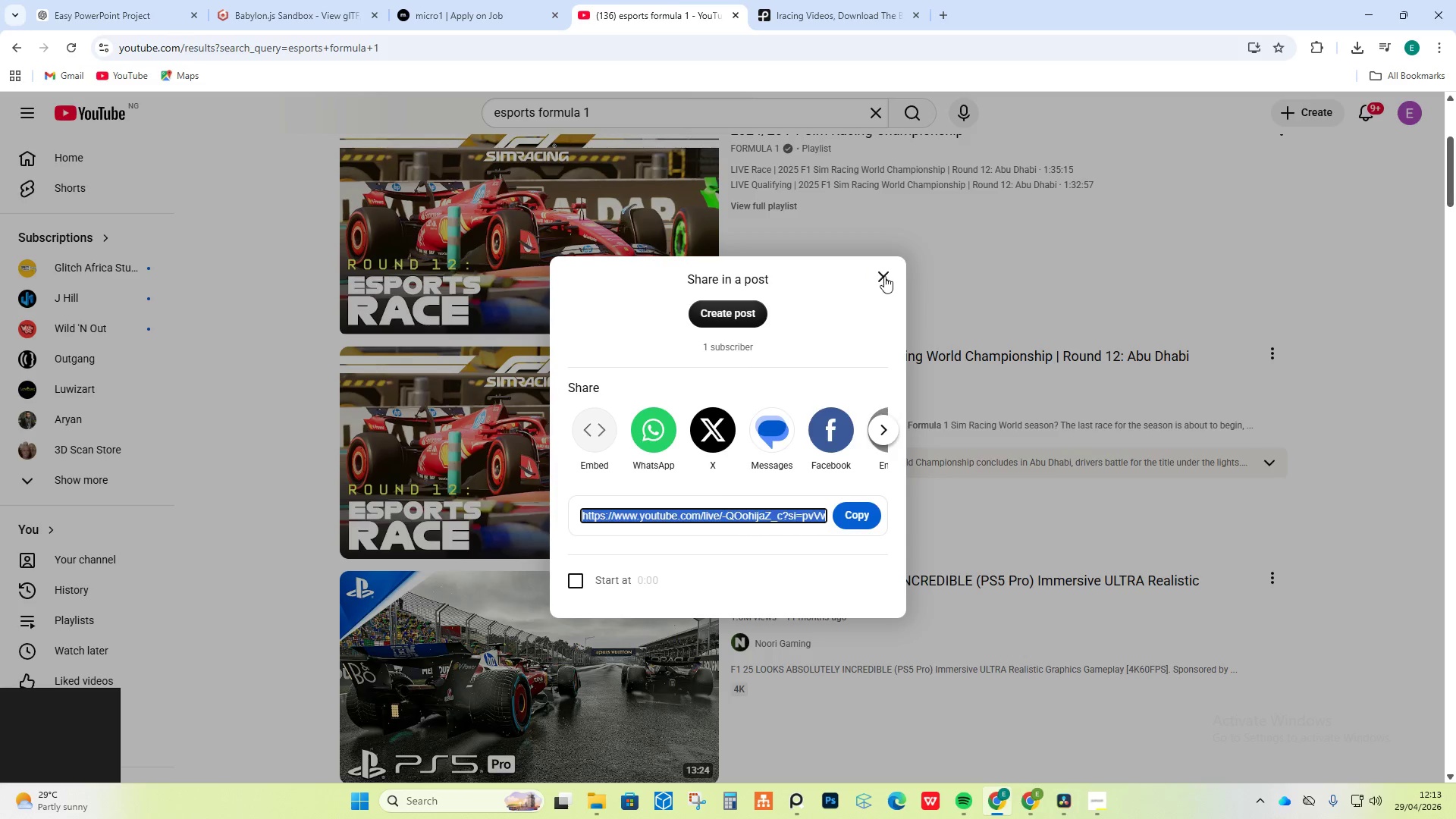 
left_click([888, 276])
 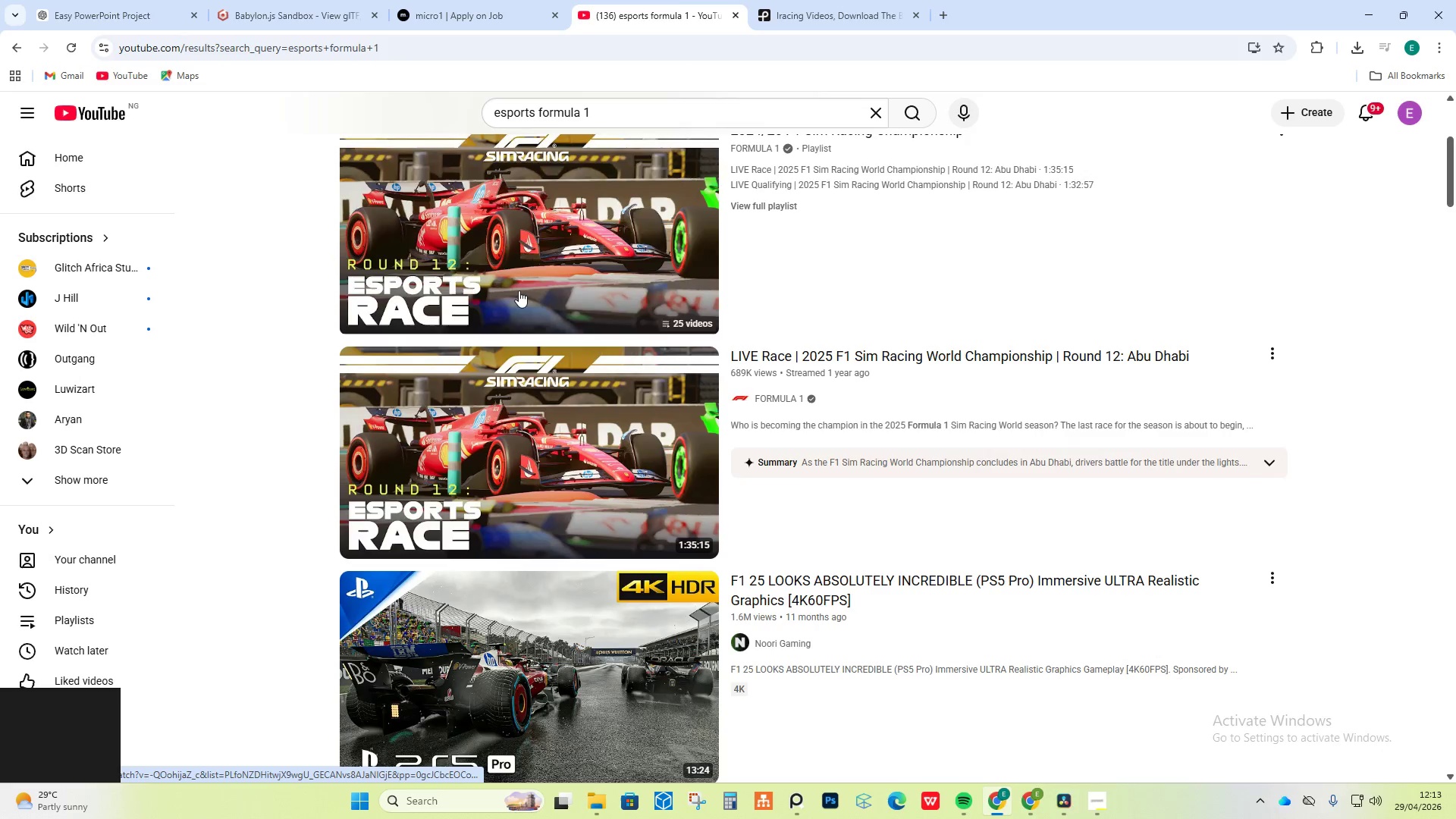 
scroll: coordinate [704, 397], scroll_direction: down, amount: 17.0
 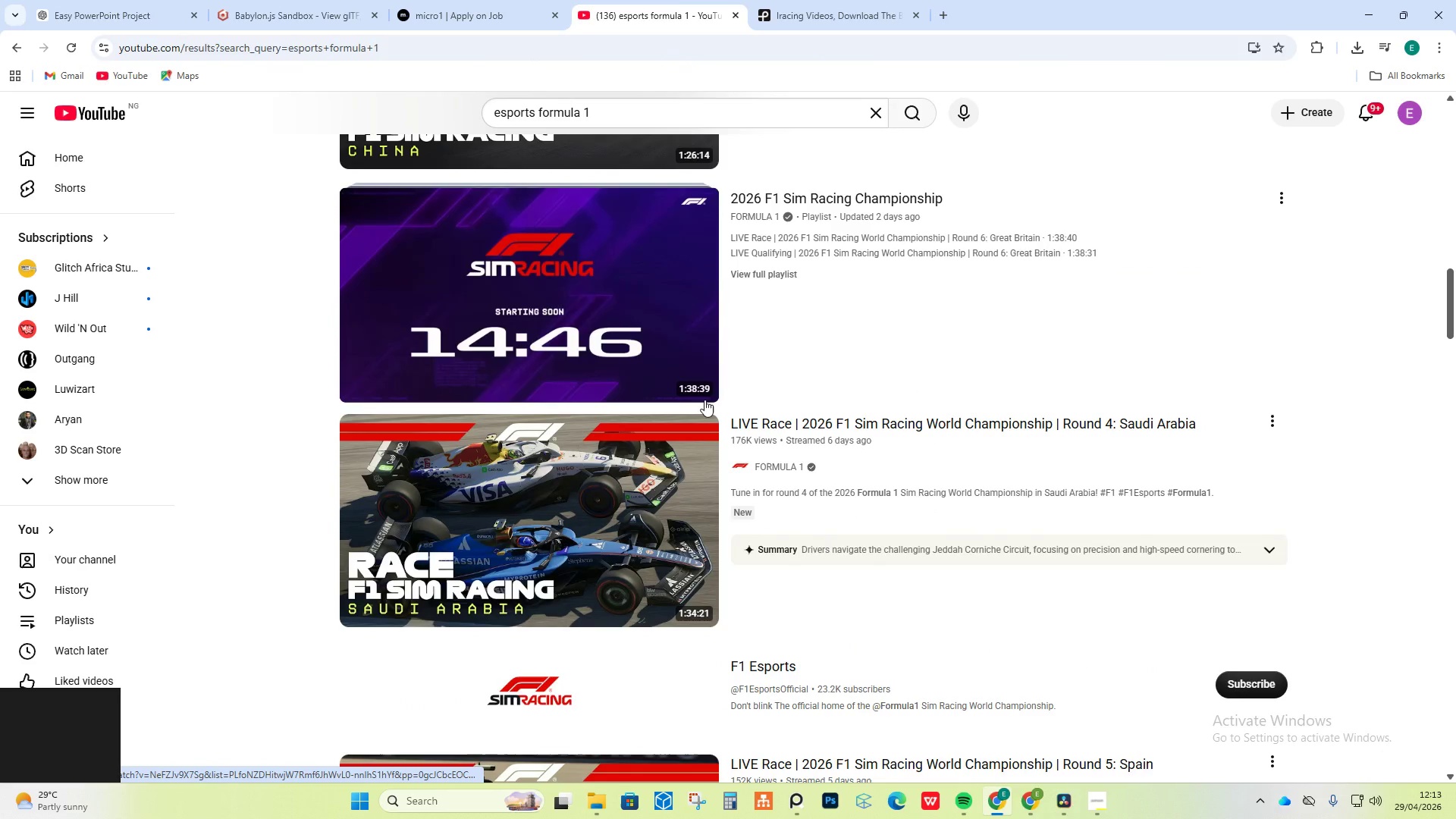 
scroll: coordinate [717, 391], scroll_direction: up, amount: 16.0
 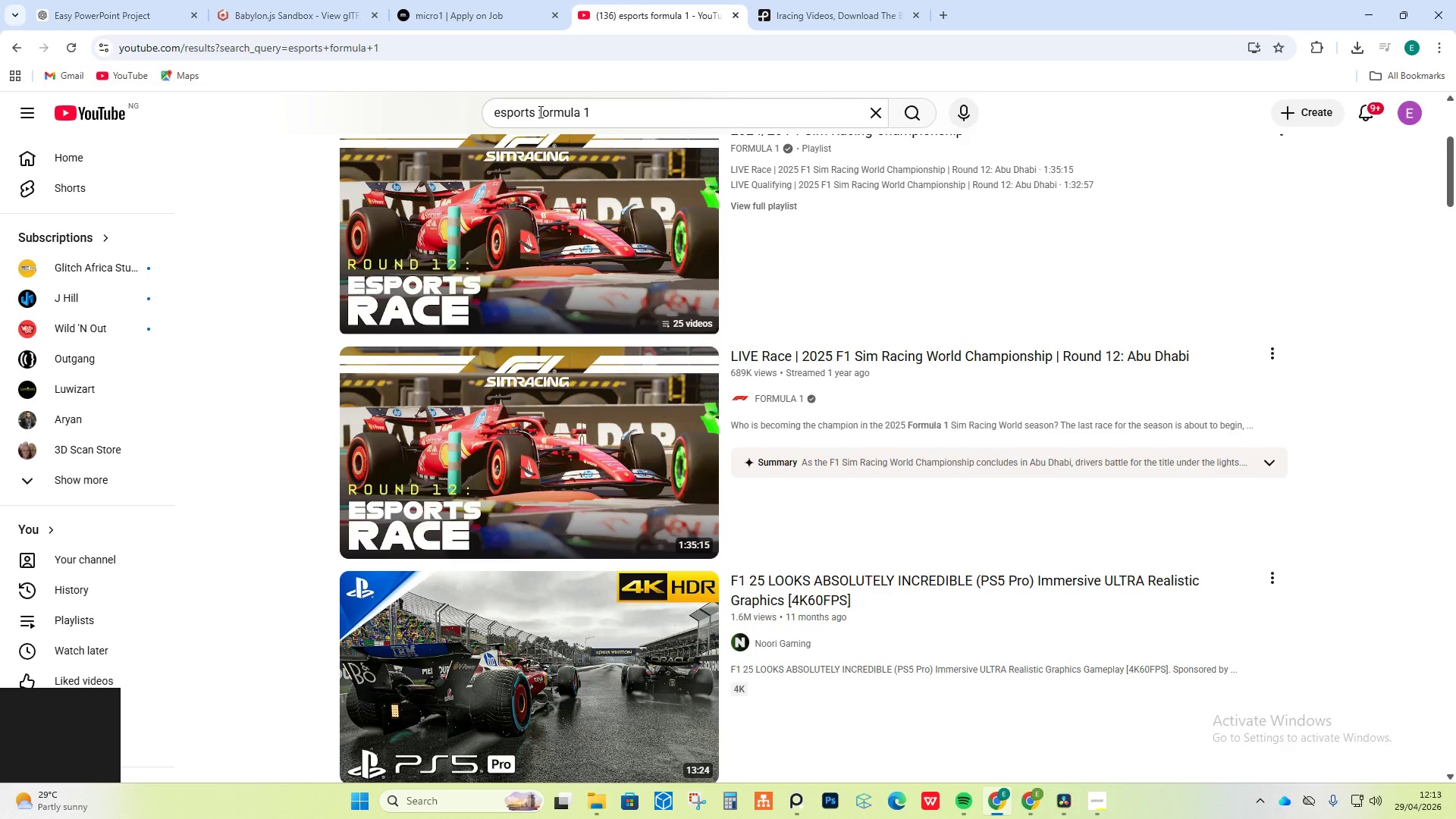 
left_click_drag(start_coordinate=[537, 111], to_coordinate=[466, 121])
 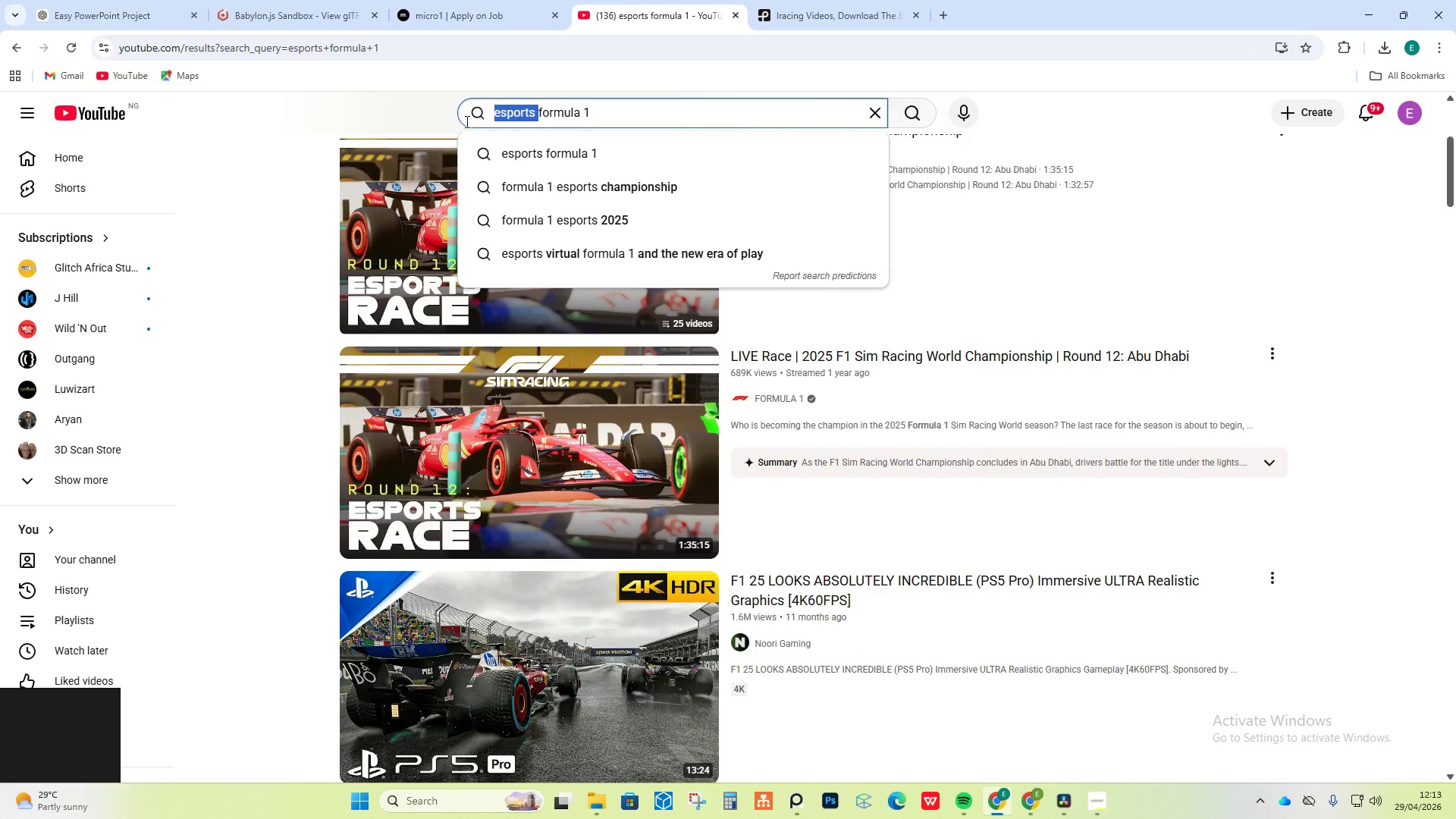 
type(rac)
key(Backspace)
type(ci)
 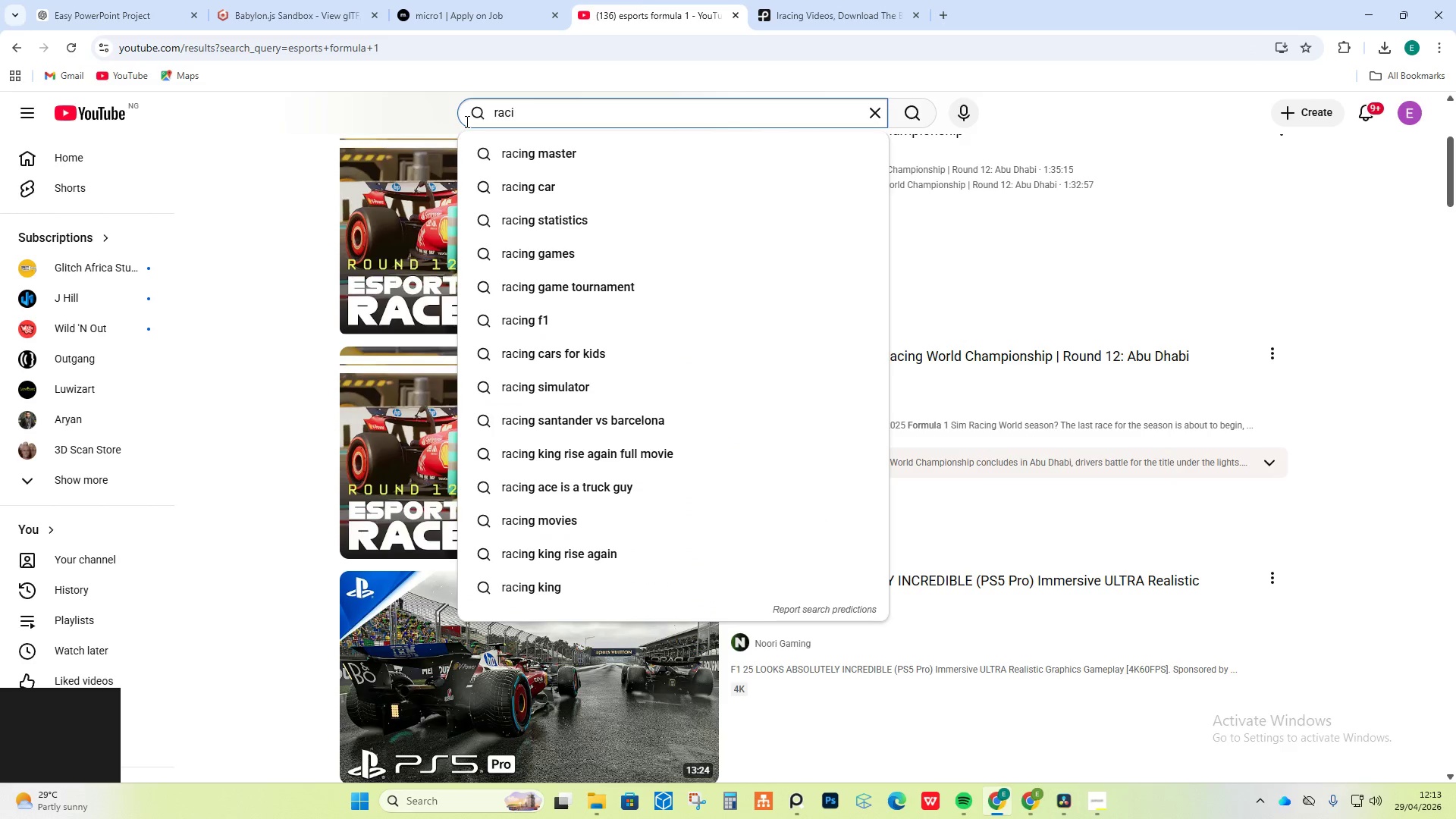 
hold_key(key=Delete, duration=1.09)
 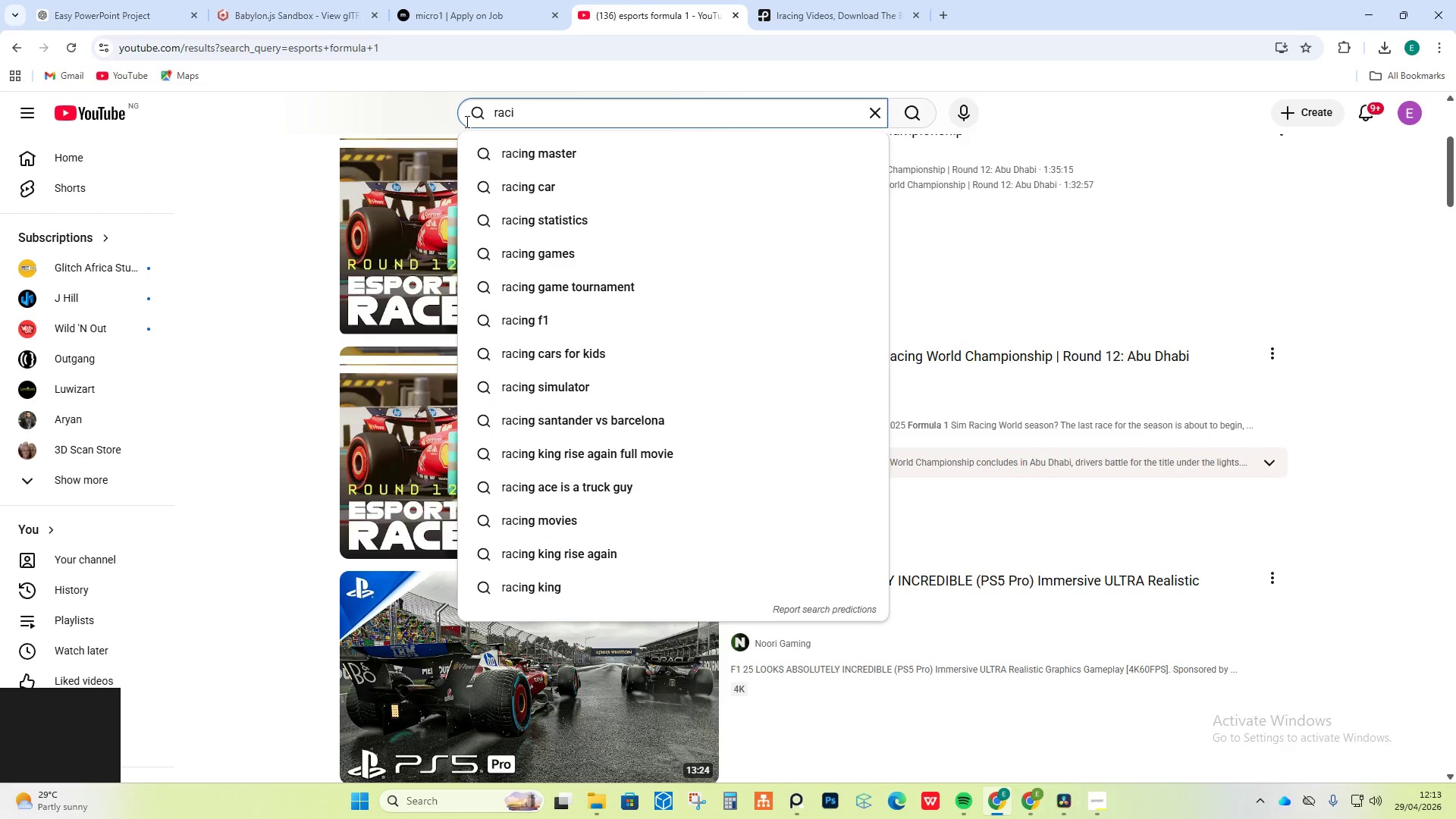 
type(ng)
 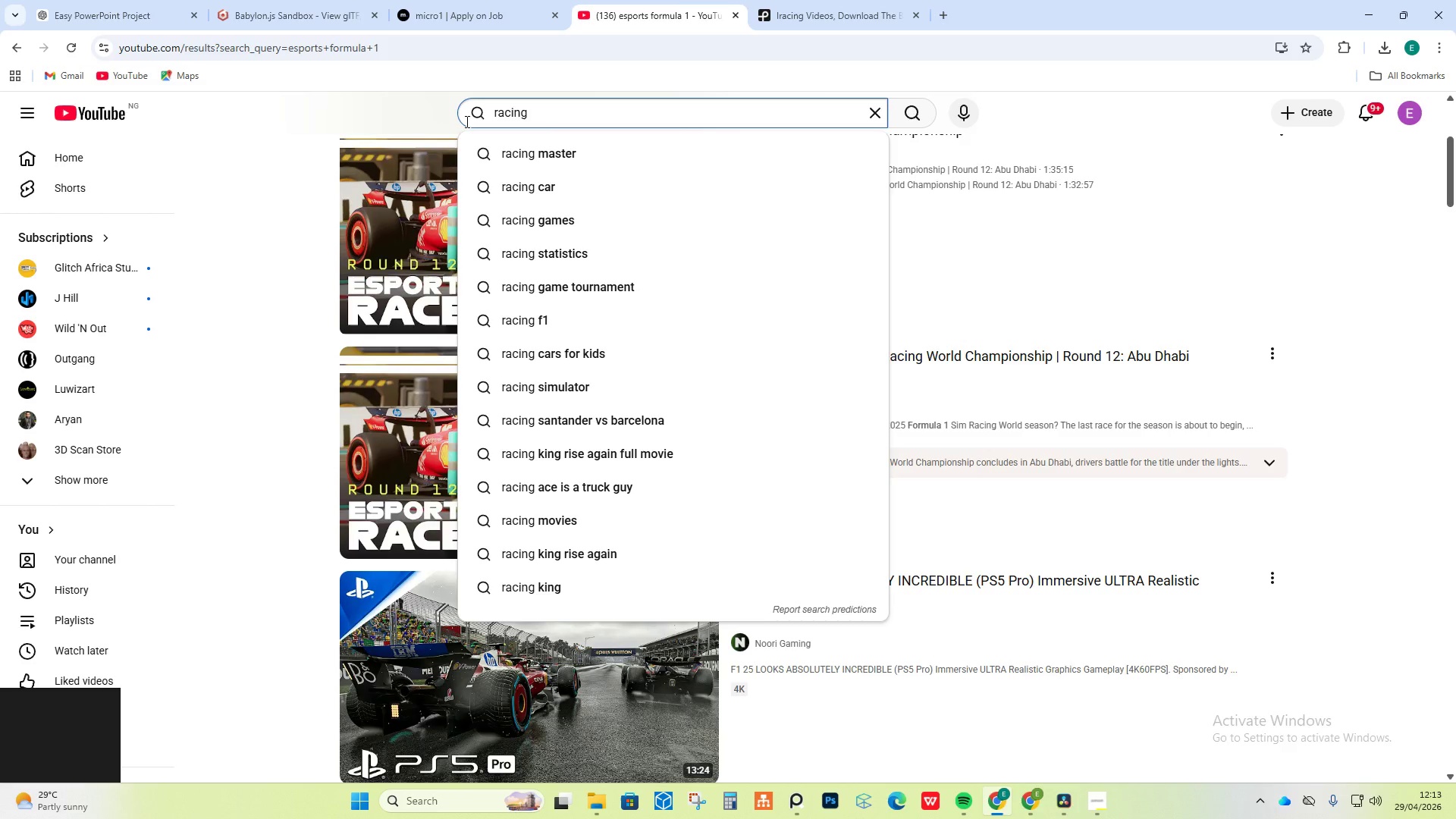 
hold_key(key=ArrowLeft, duration=0.8)
 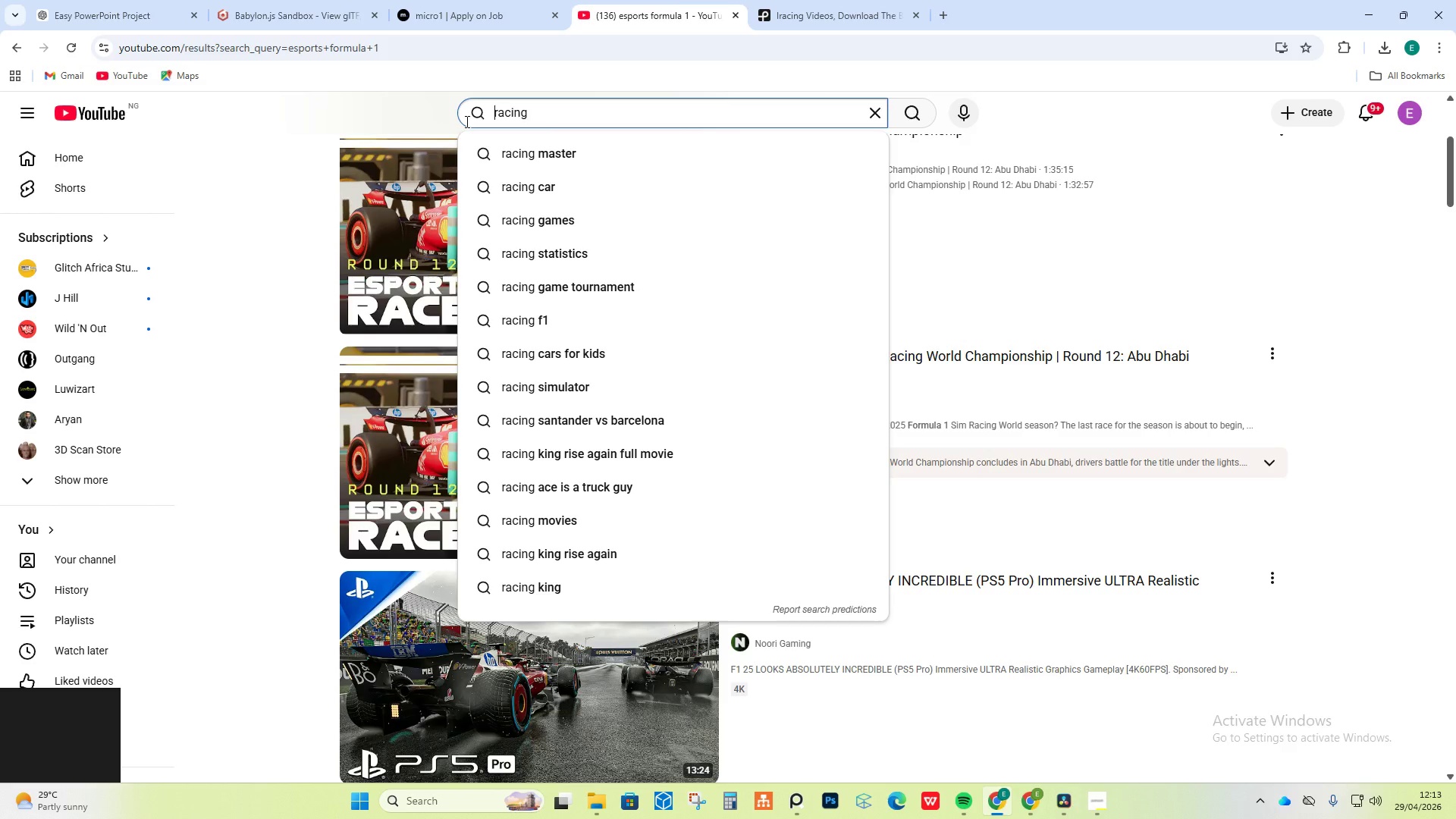 
type(car  first )
 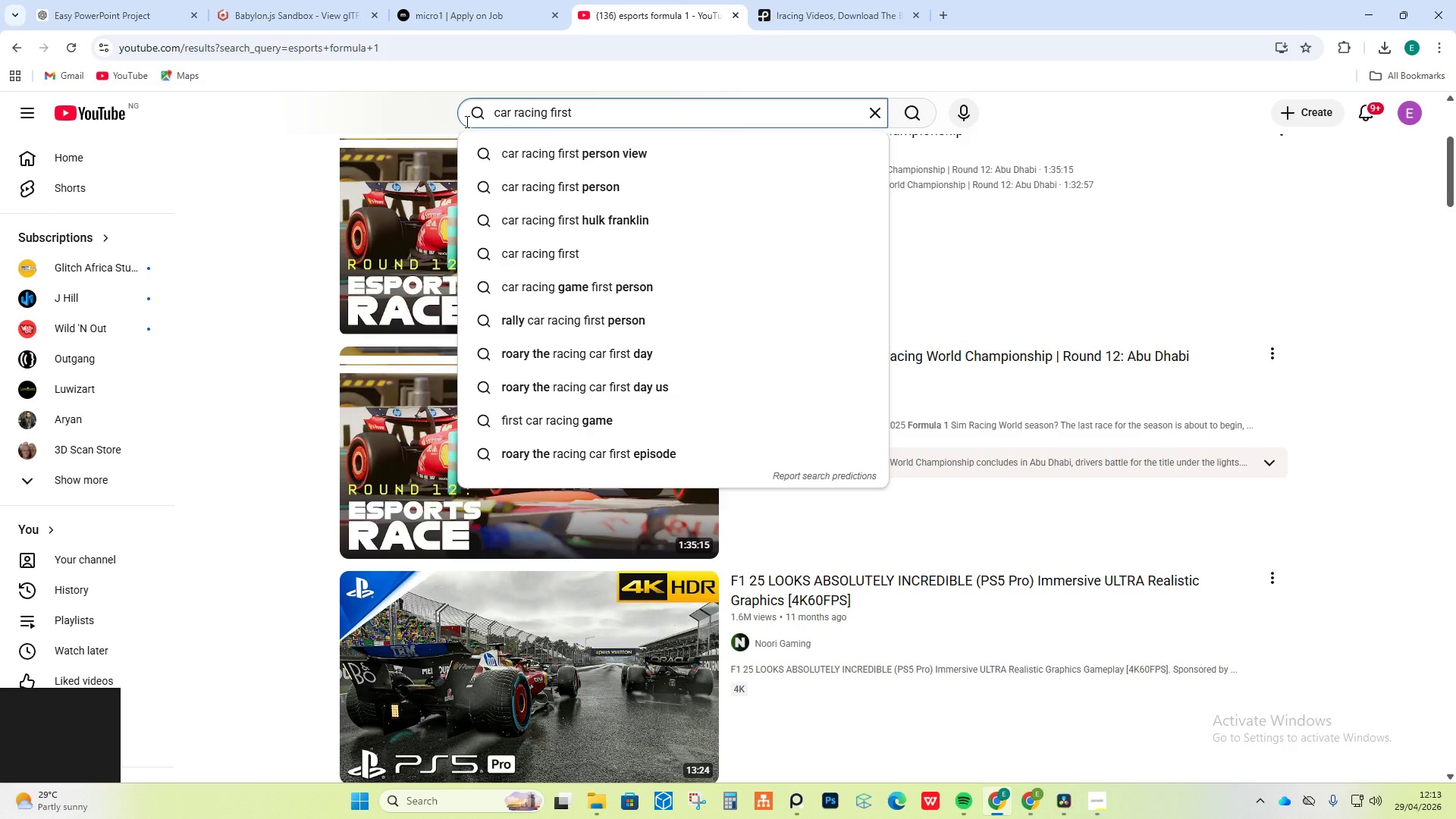 
hold_key(key=ArrowRight, duration=0.83)
 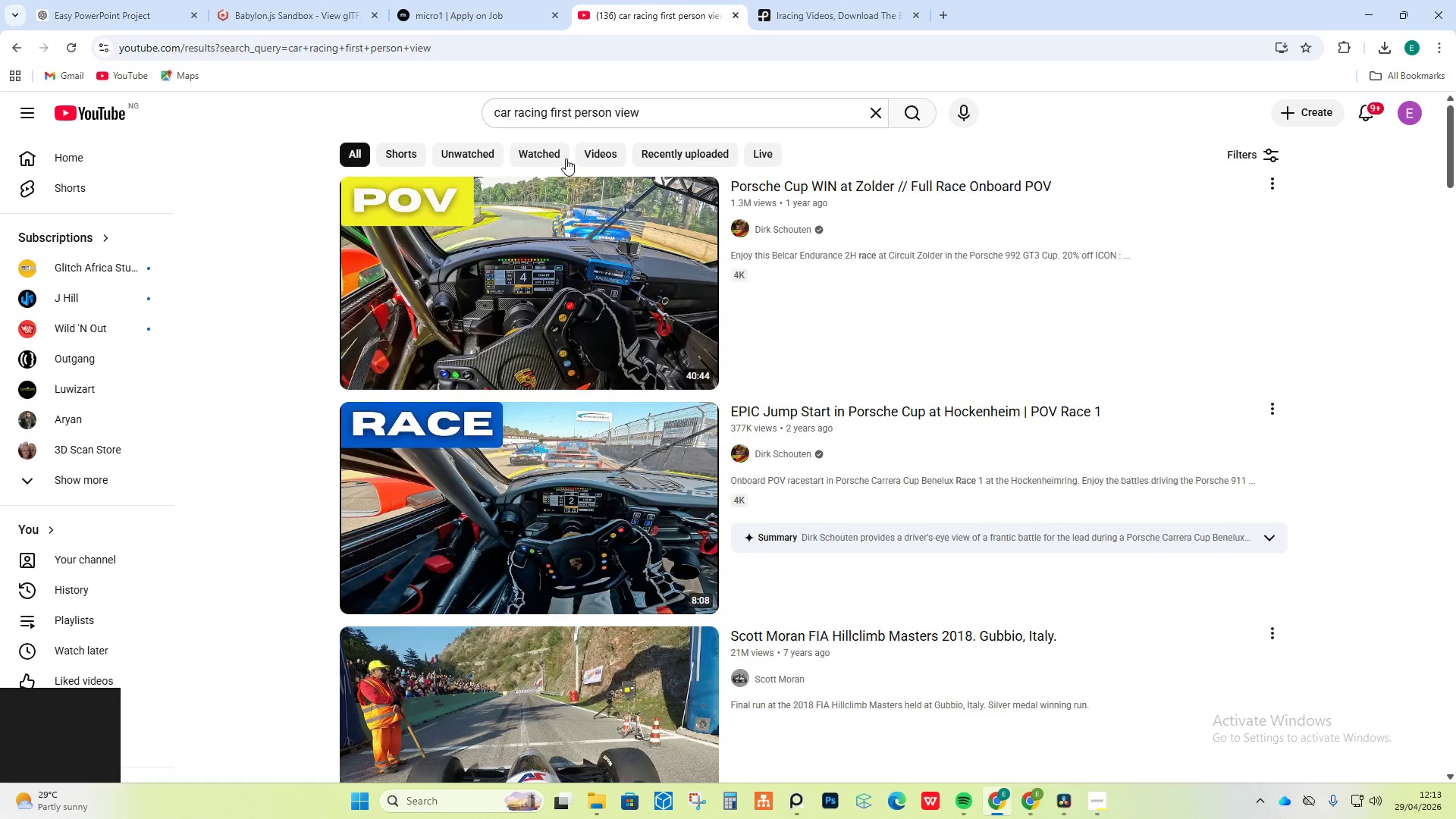 
wait(8.33)
 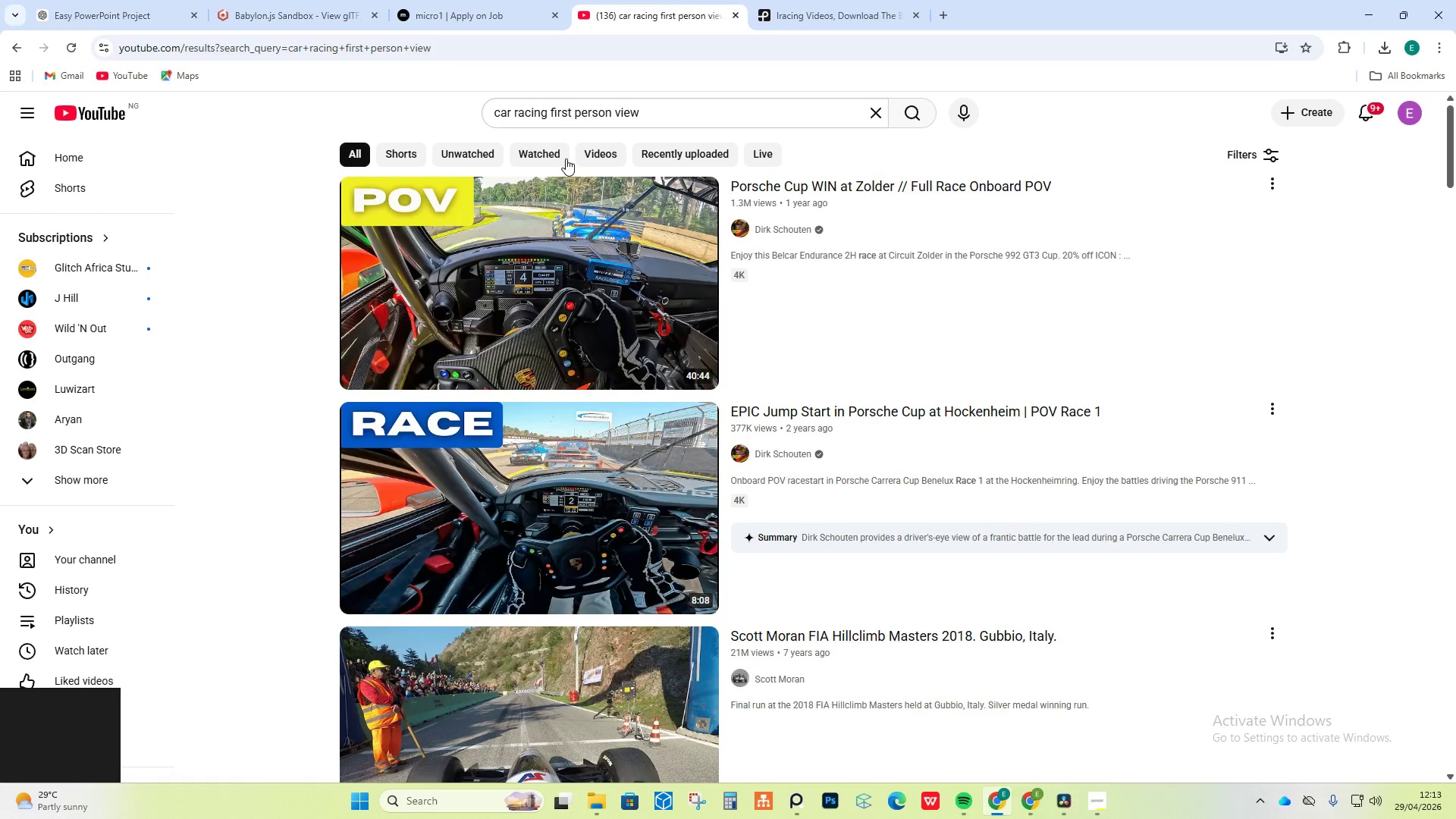 
scroll: coordinate [1357, 372], scroll_direction: down, amount: 22.0
 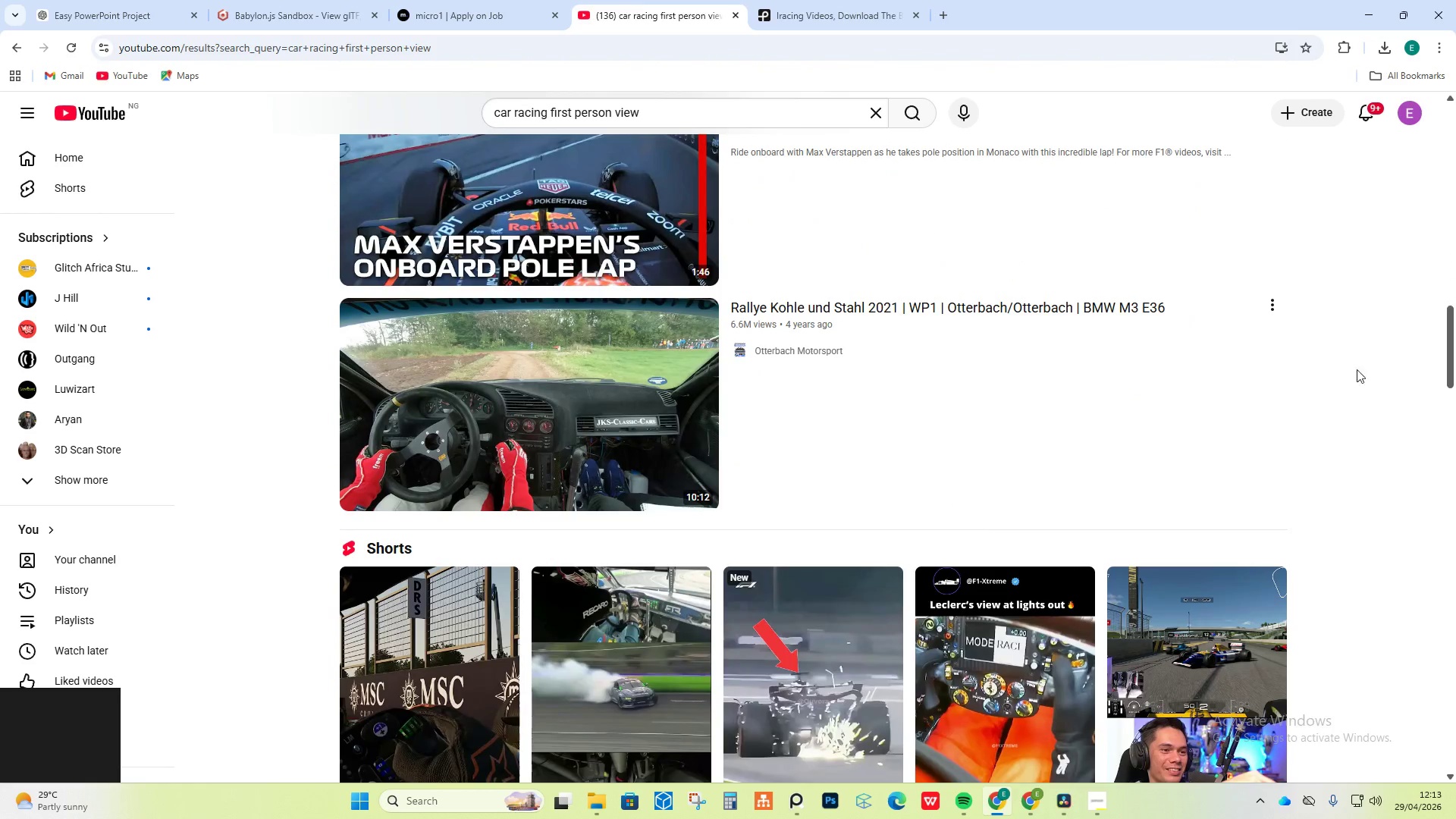 
scroll: coordinate [1439, 274], scroll_direction: down, amount: 20.0
 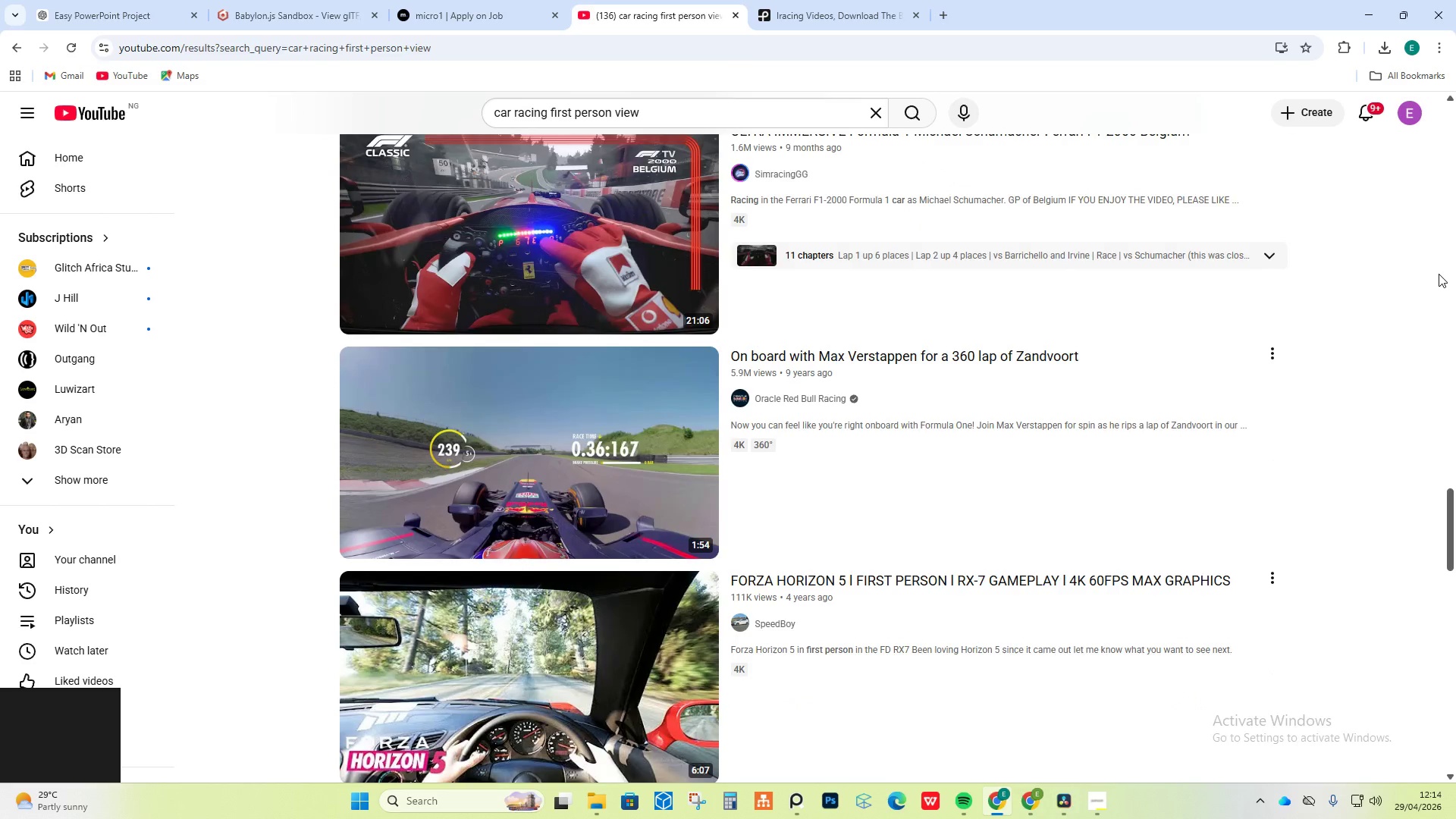 
scroll: coordinate [1436, 276], scroll_direction: up, amount: 53.0
 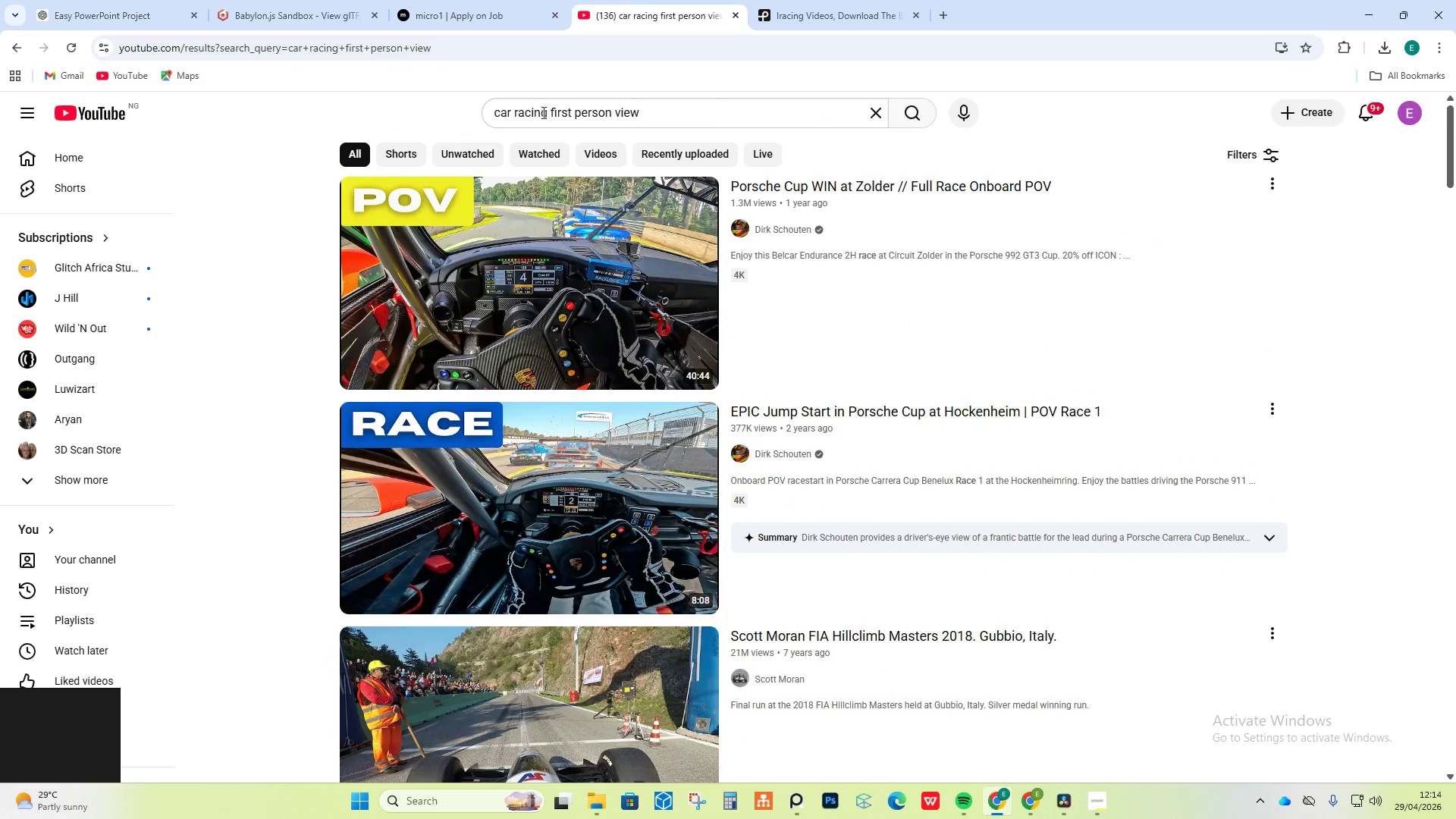 
left_click_drag(start_coordinate=[547, 115], to_coordinate=[443, 105])
 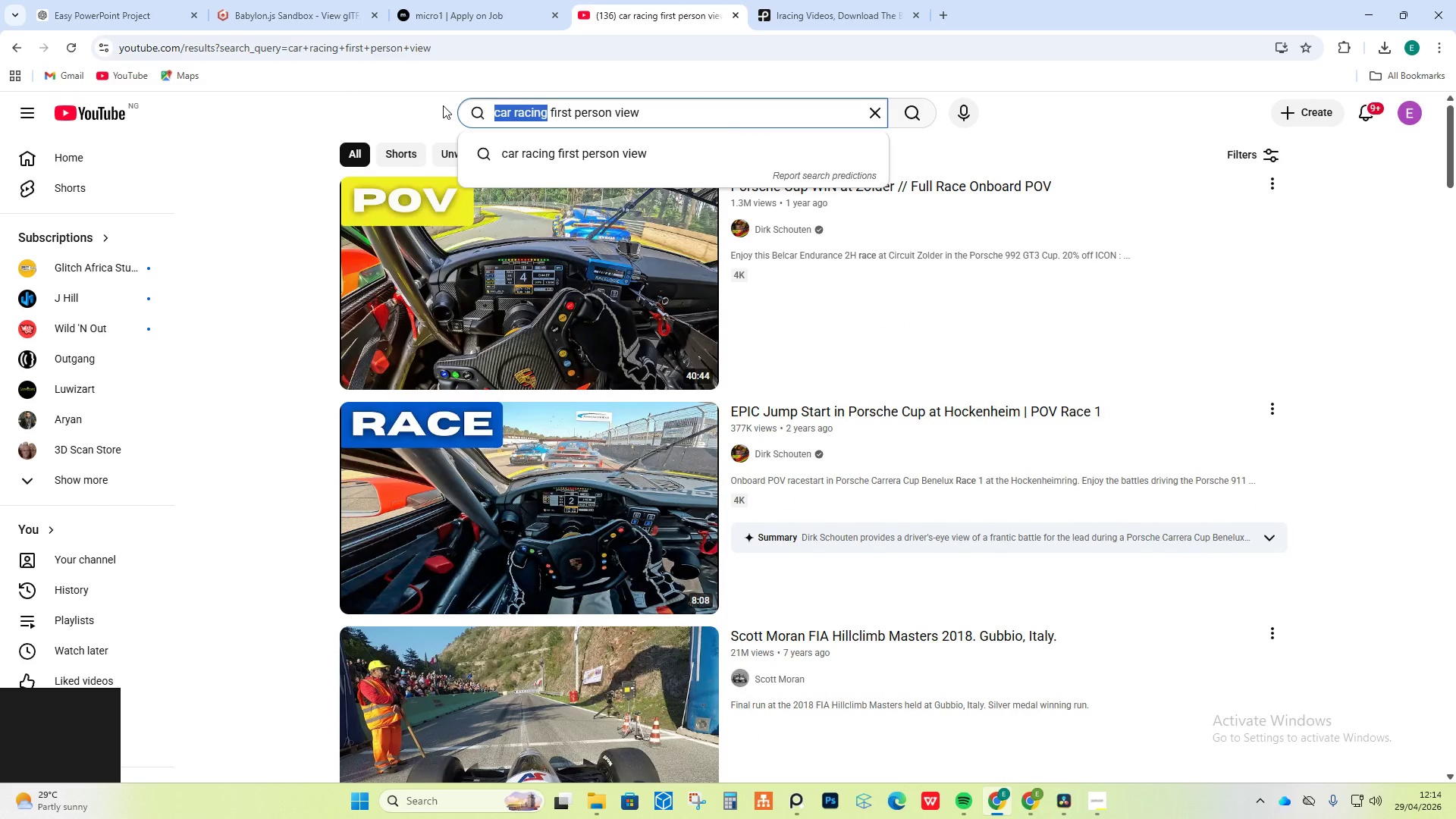 
type(forza)
 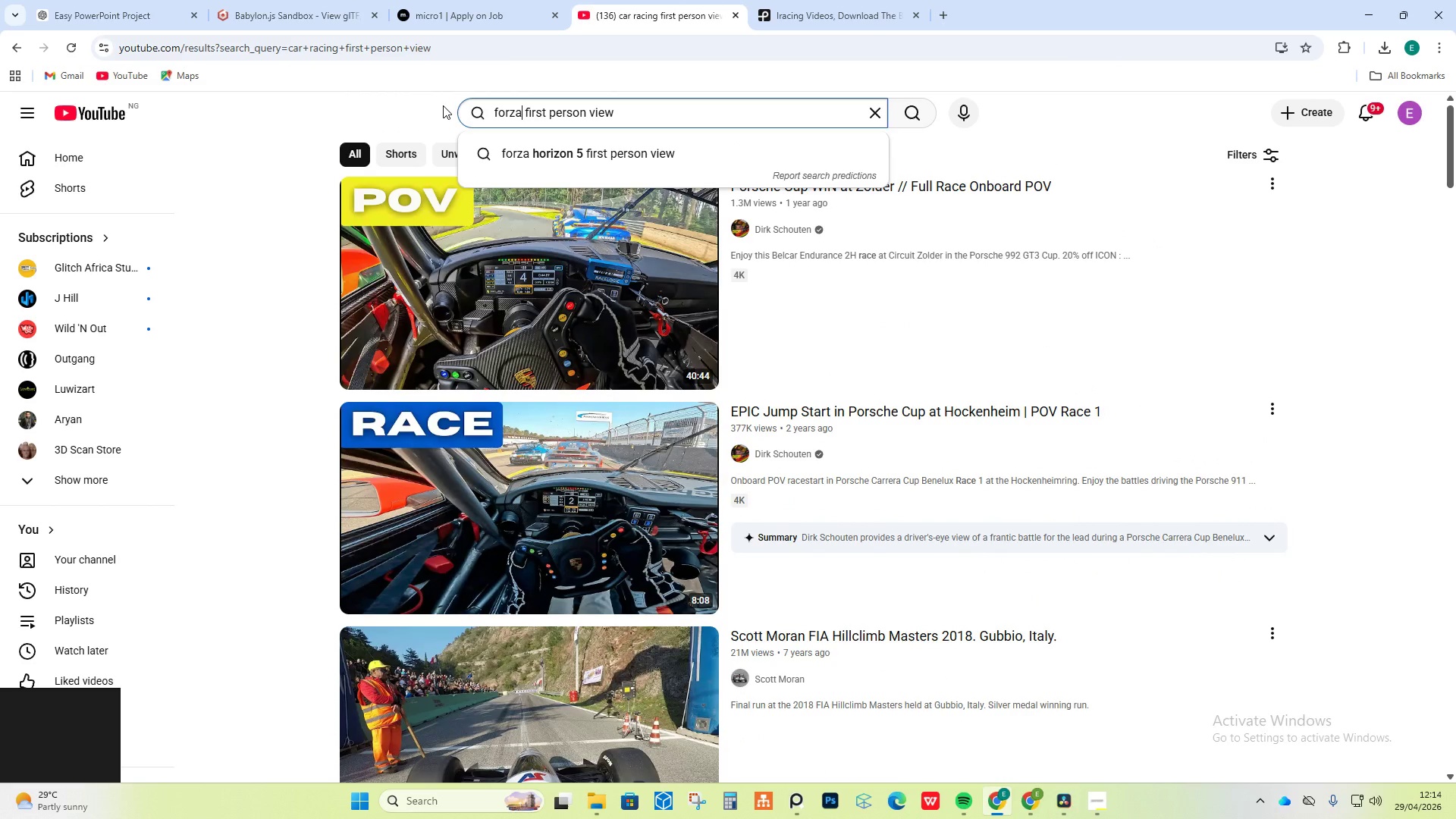 
key(Enter)
 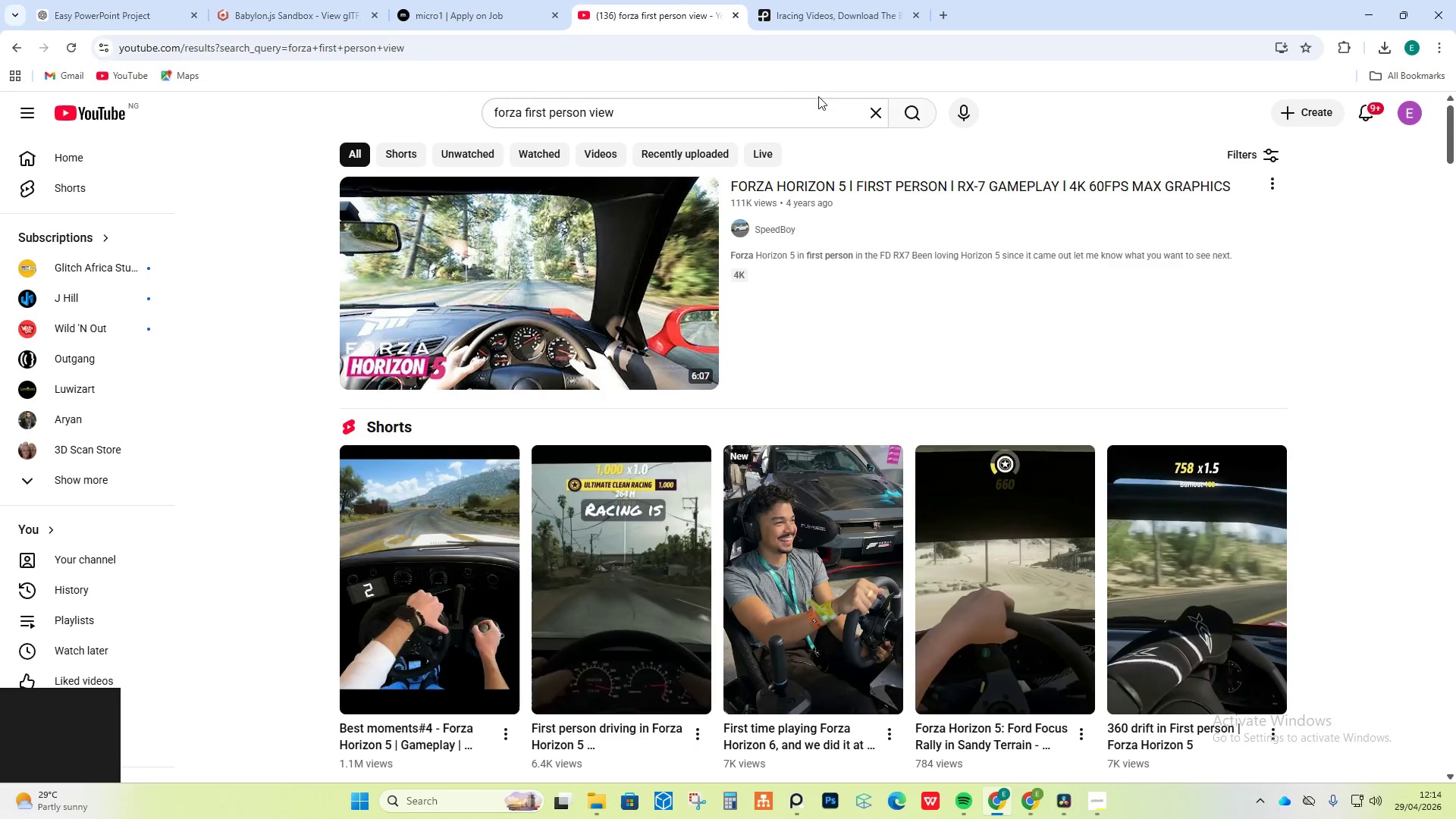 
mouse_move([672, 291])
 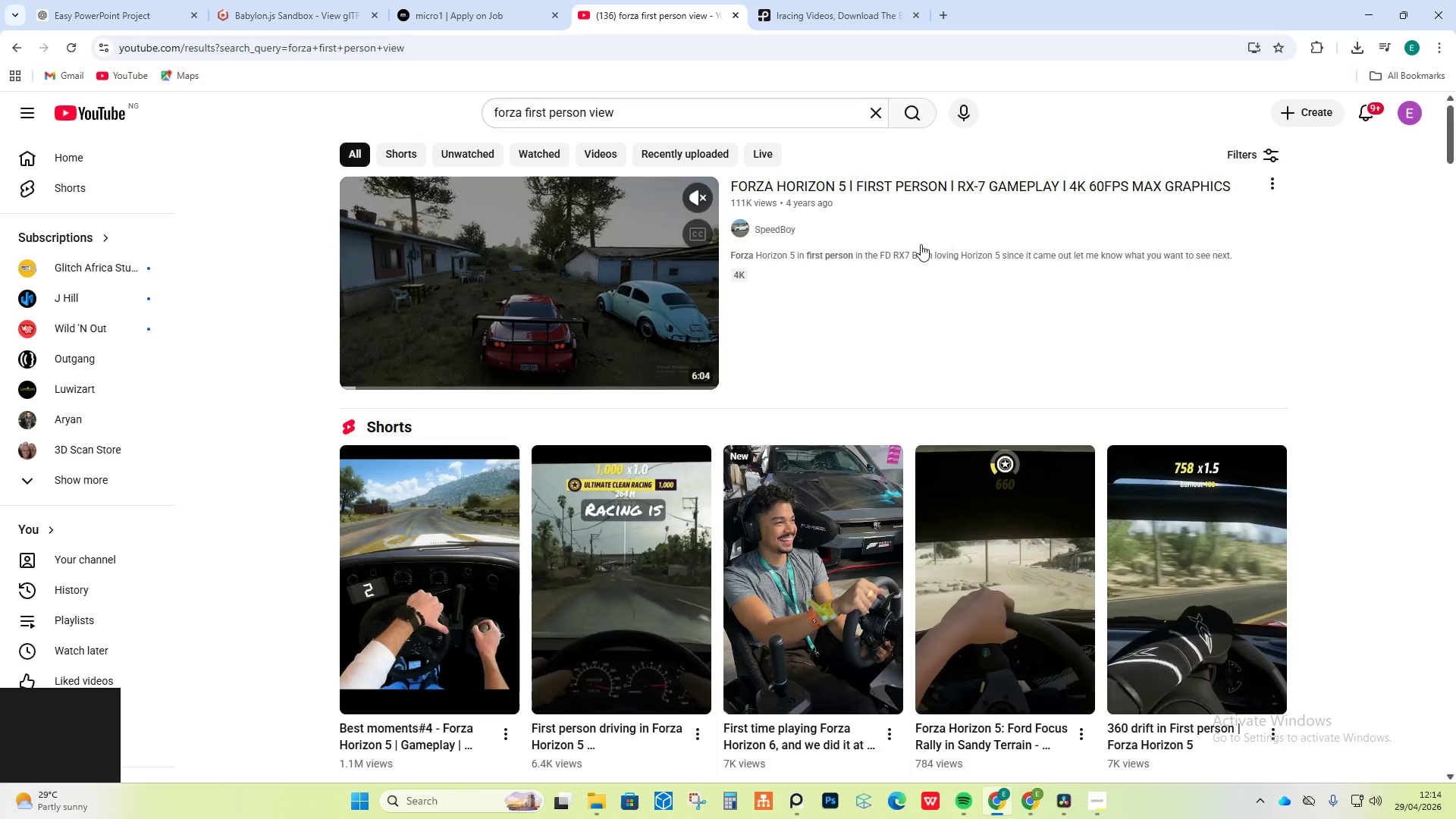 
wait(5.37)
 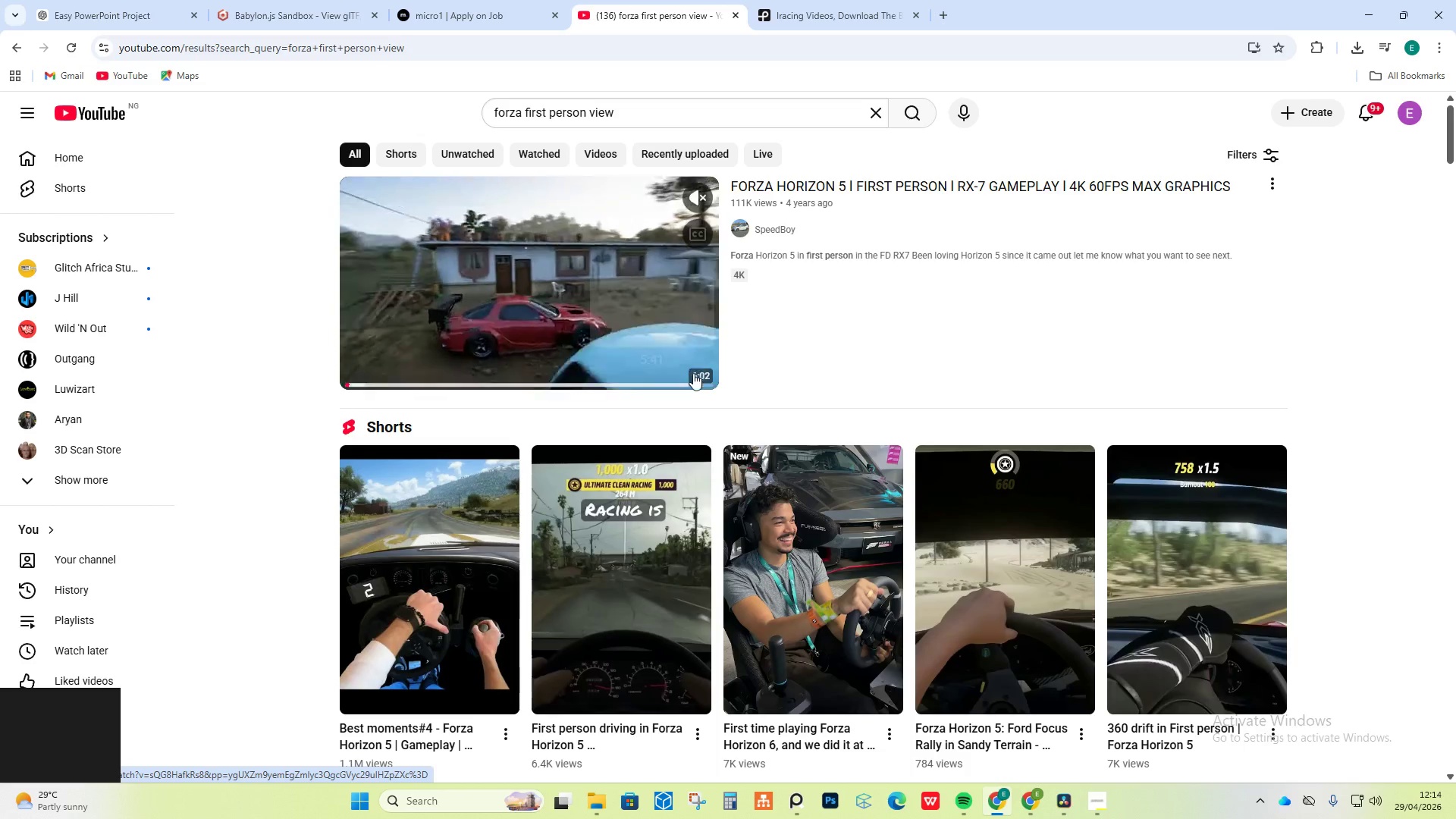 
left_click([1278, 181])
 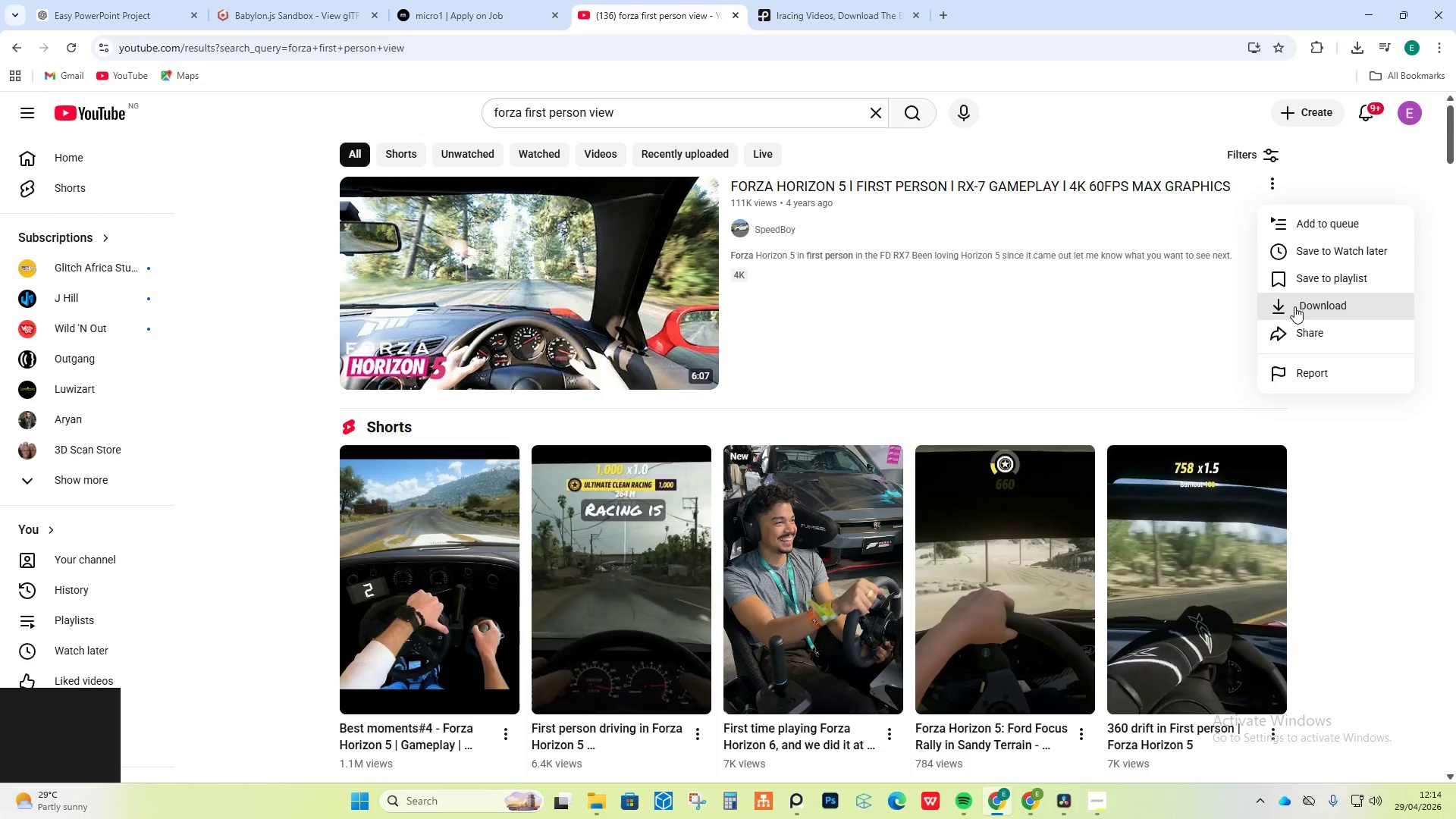 
left_click([1298, 326])
 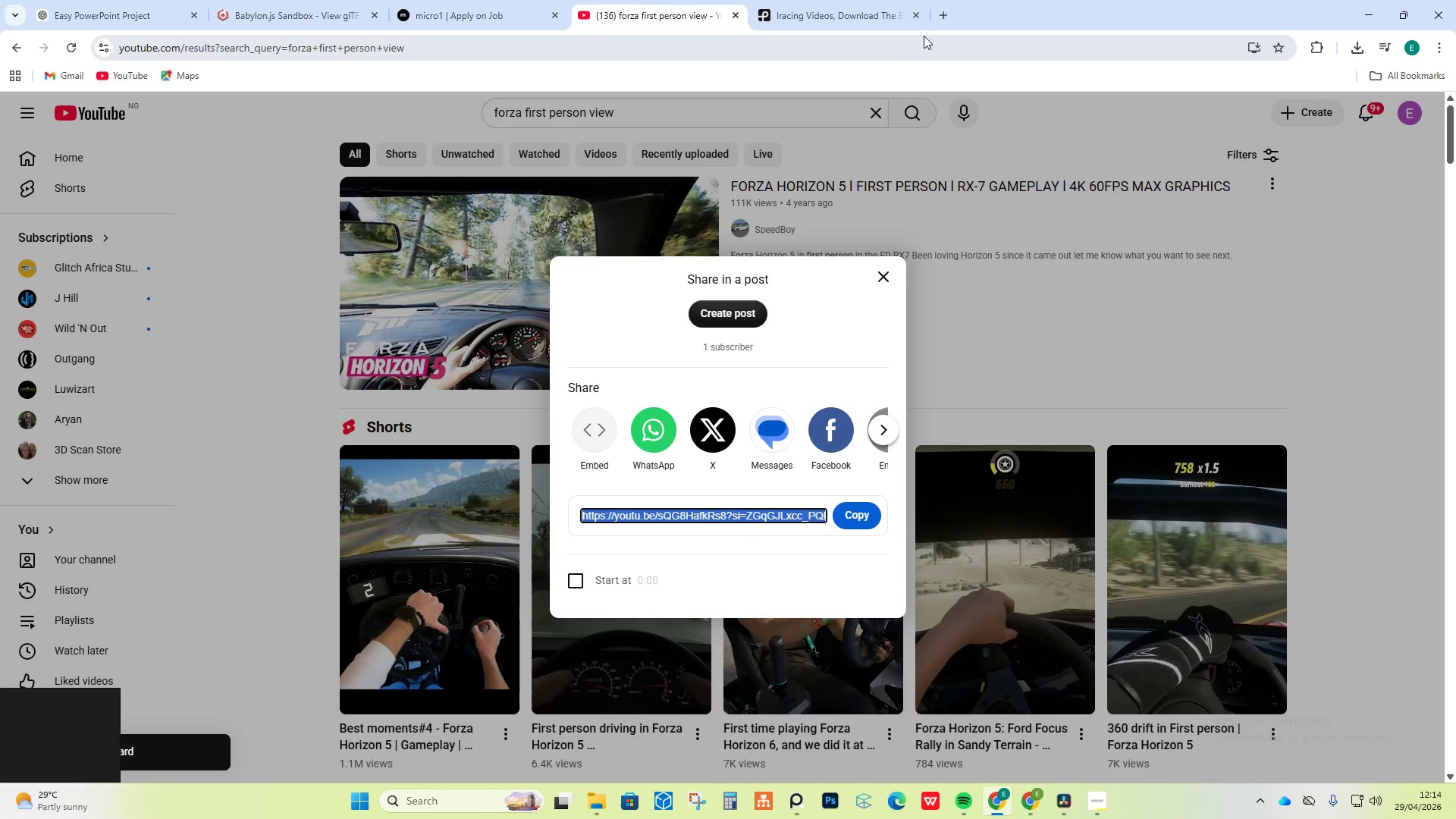 
double_click([949, 19])
 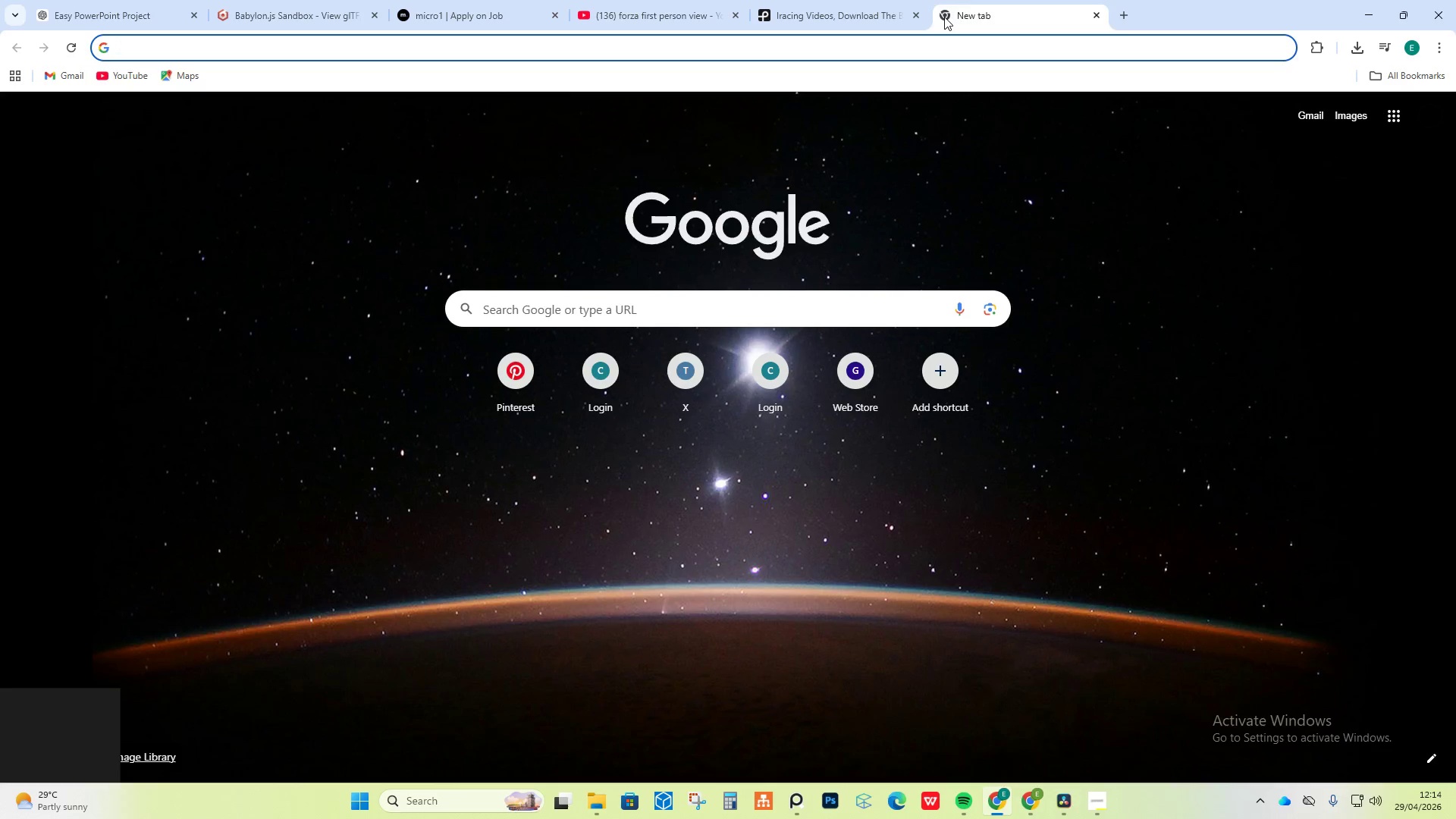 
key(U)
 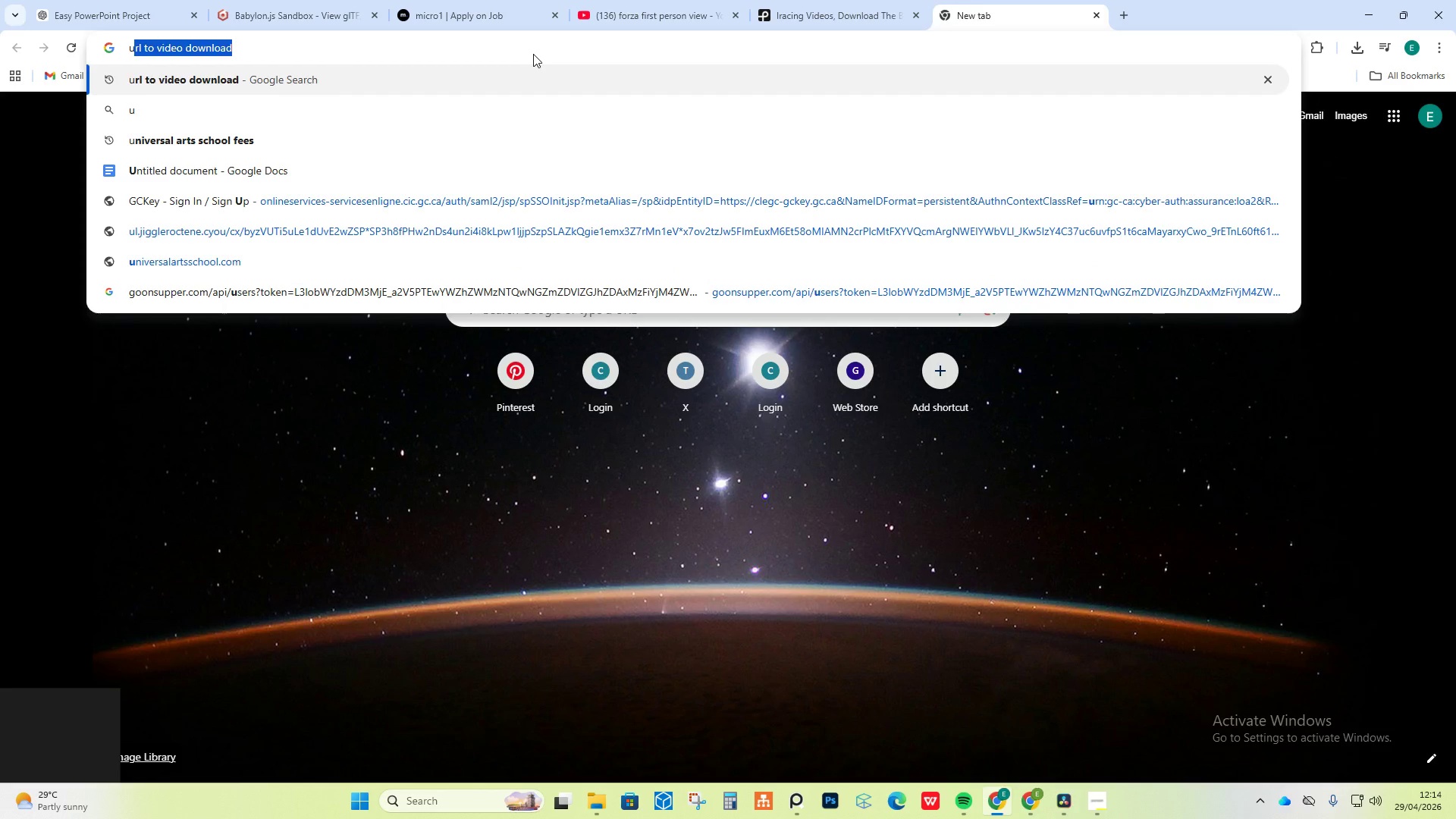 
key(Enter)
 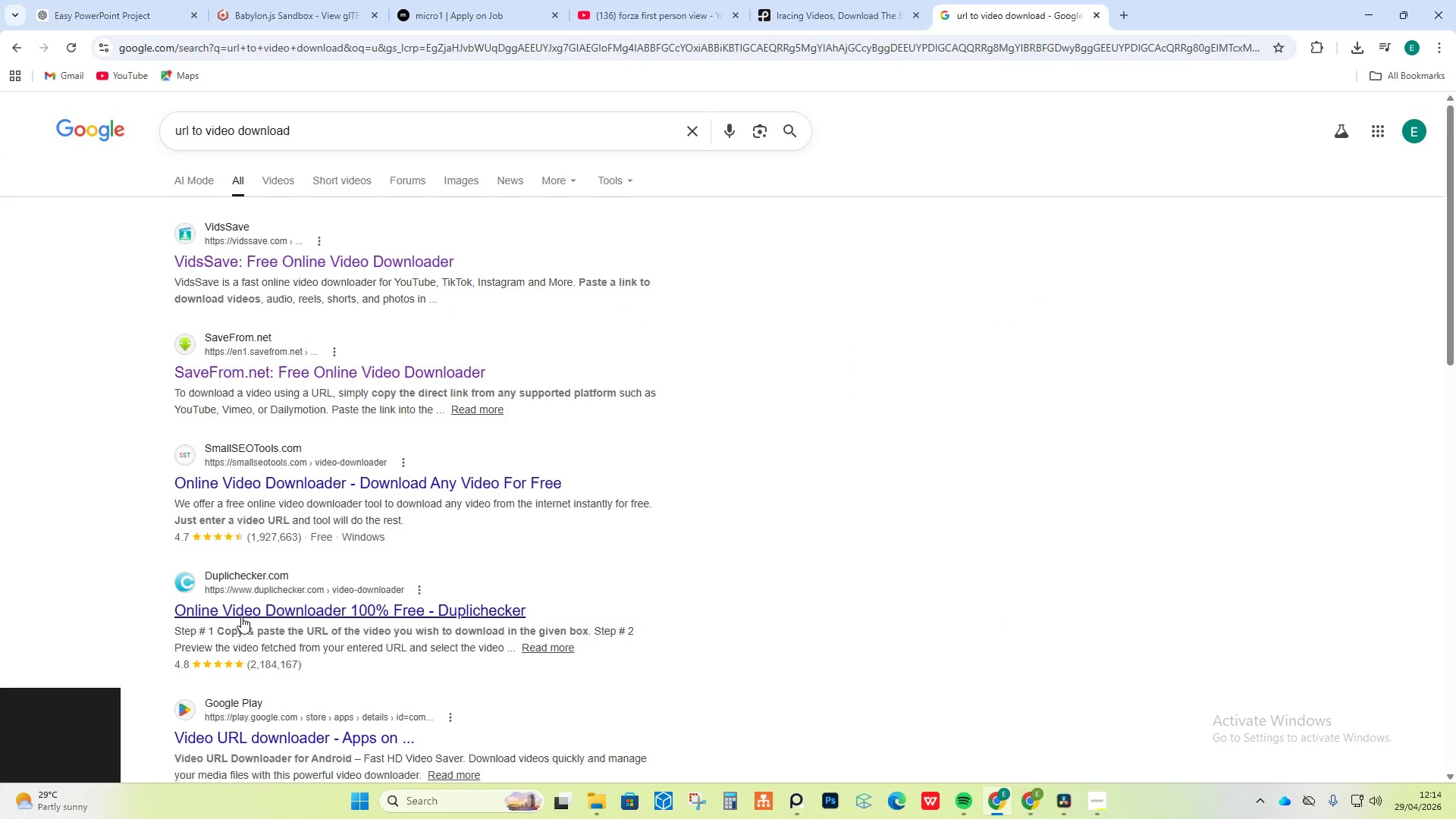 
left_click([341, 479])
 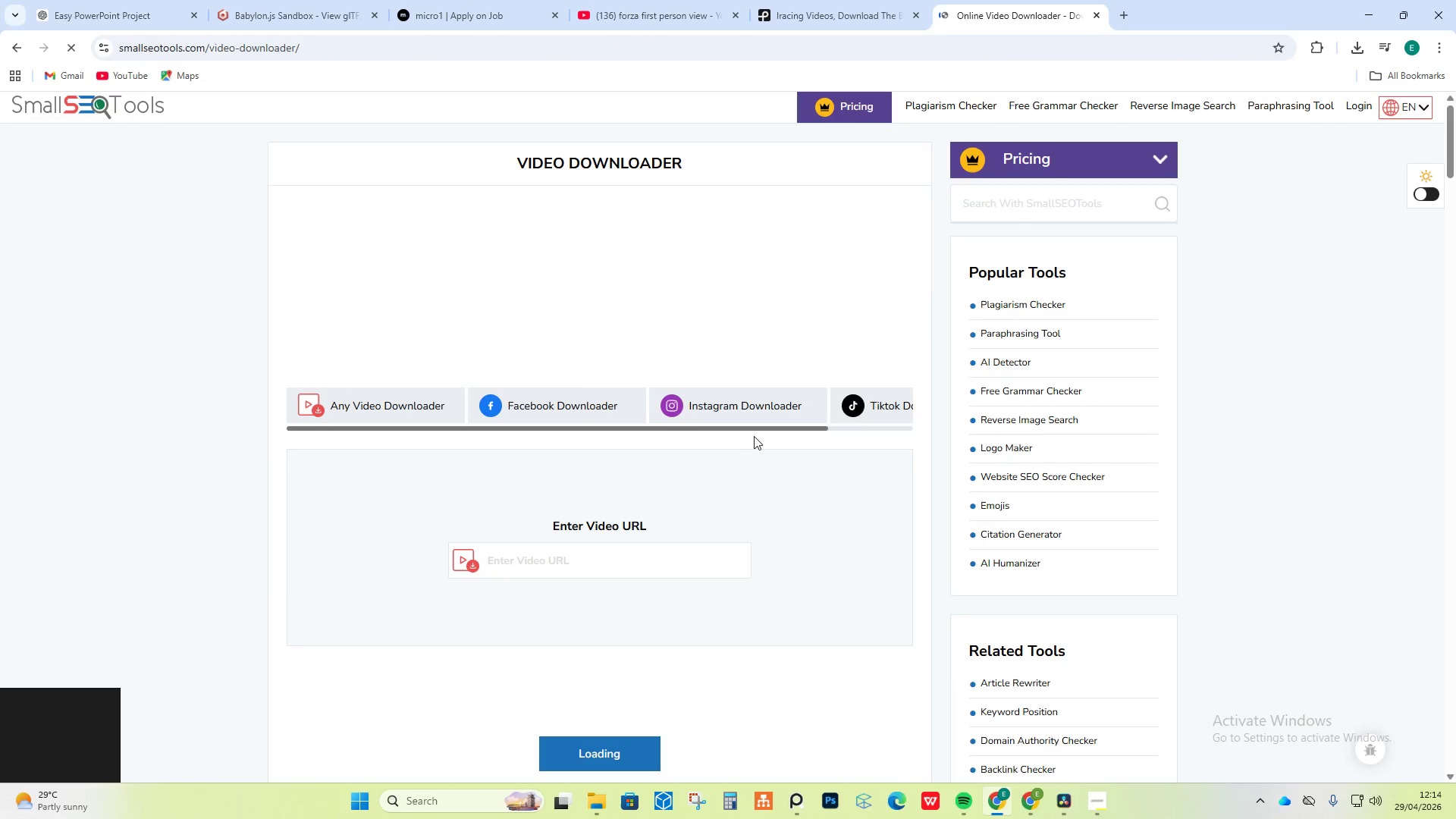 
left_click([599, 554])
 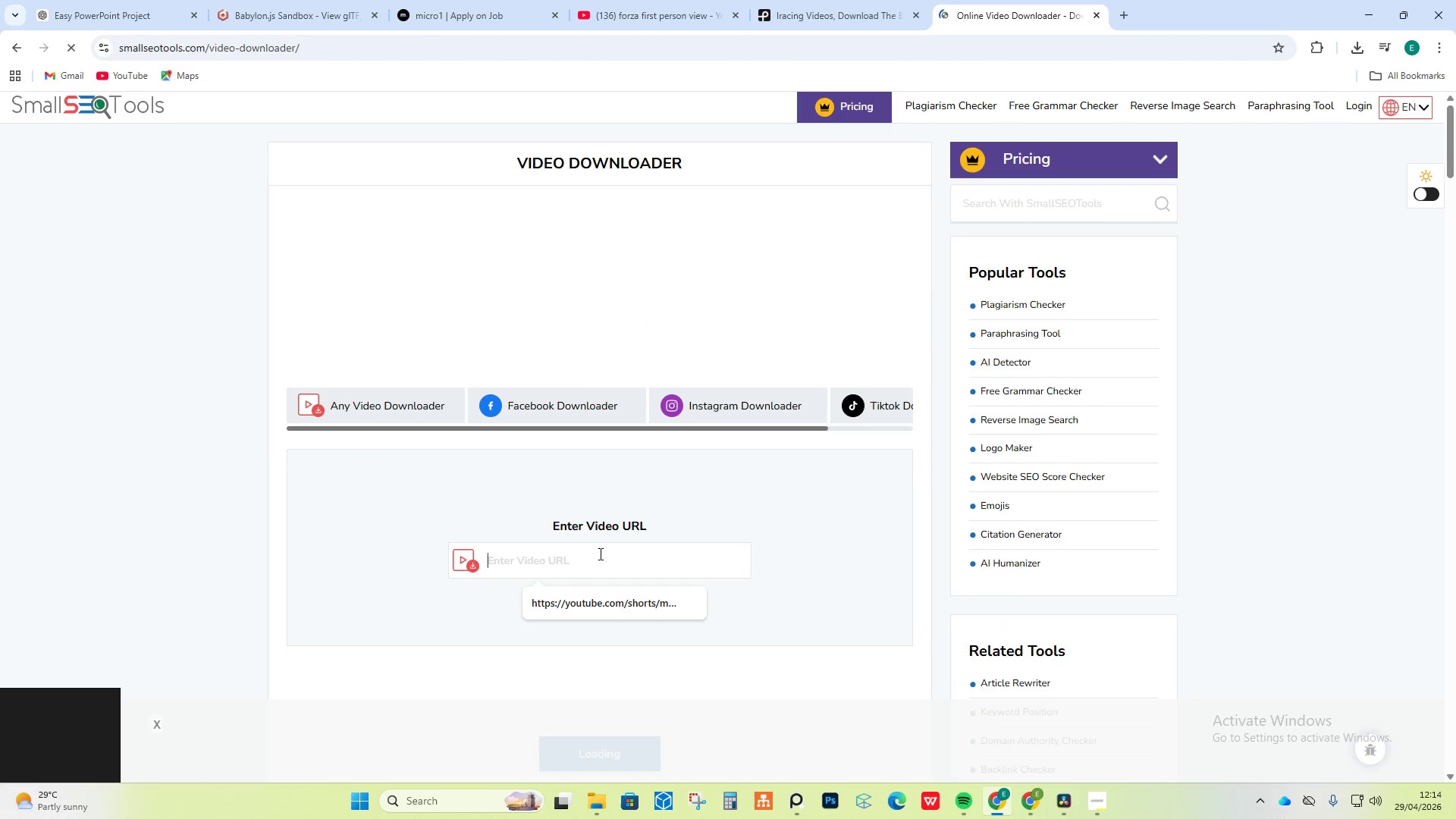 
key(Control+ControlLeft)
 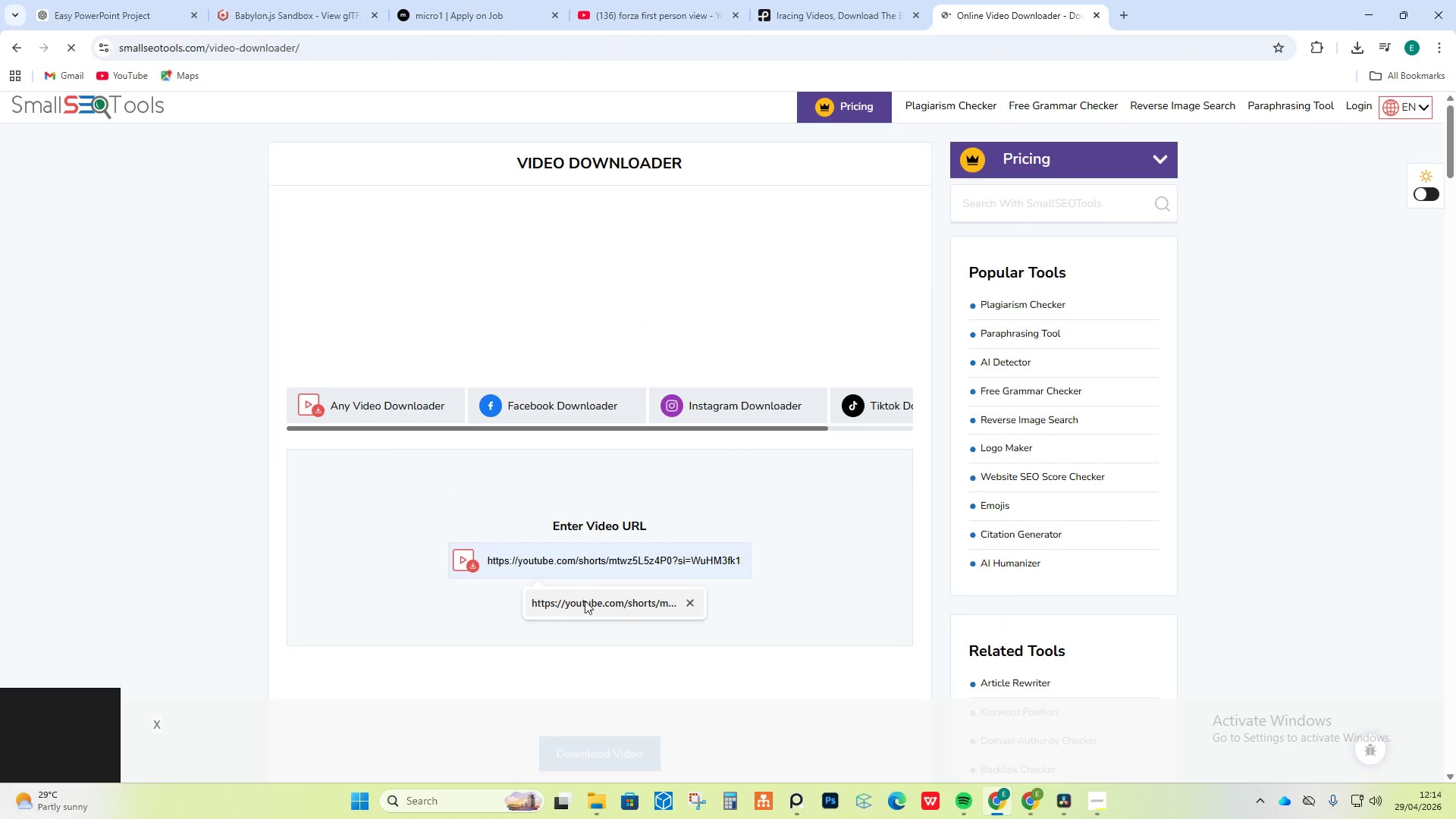 
left_click([588, 612])
 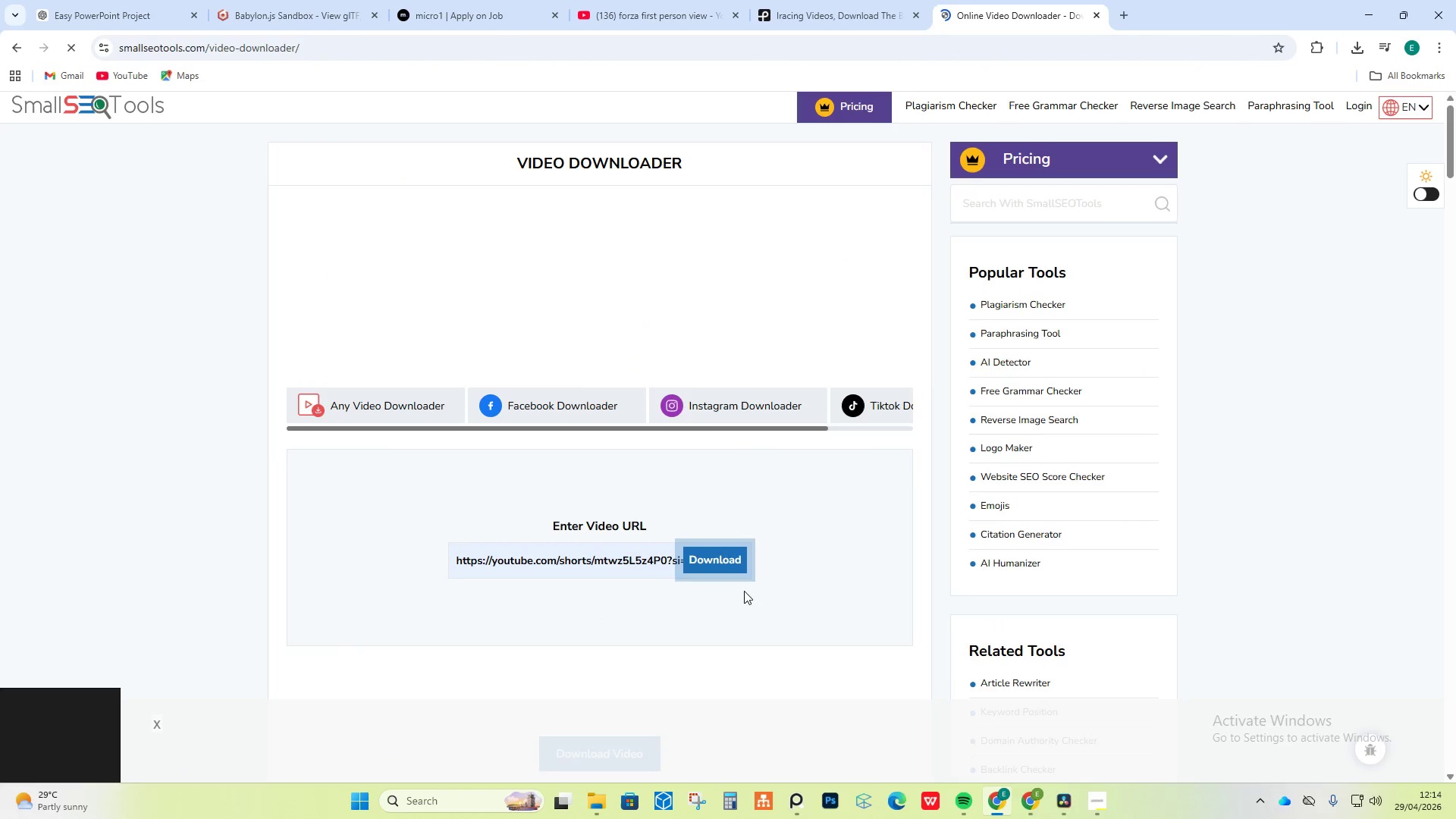 
left_click([724, 572])
 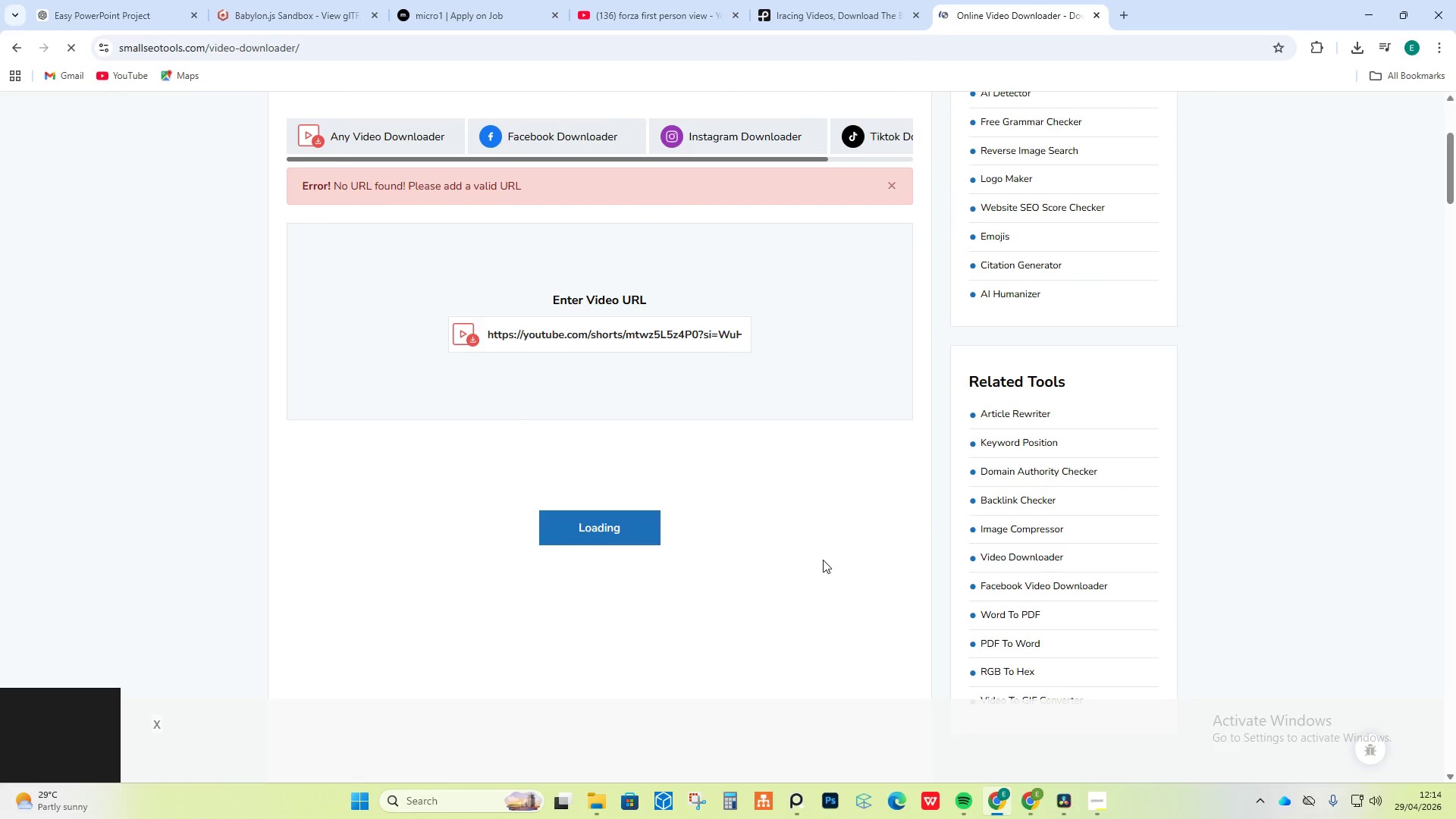 
wait(5.97)
 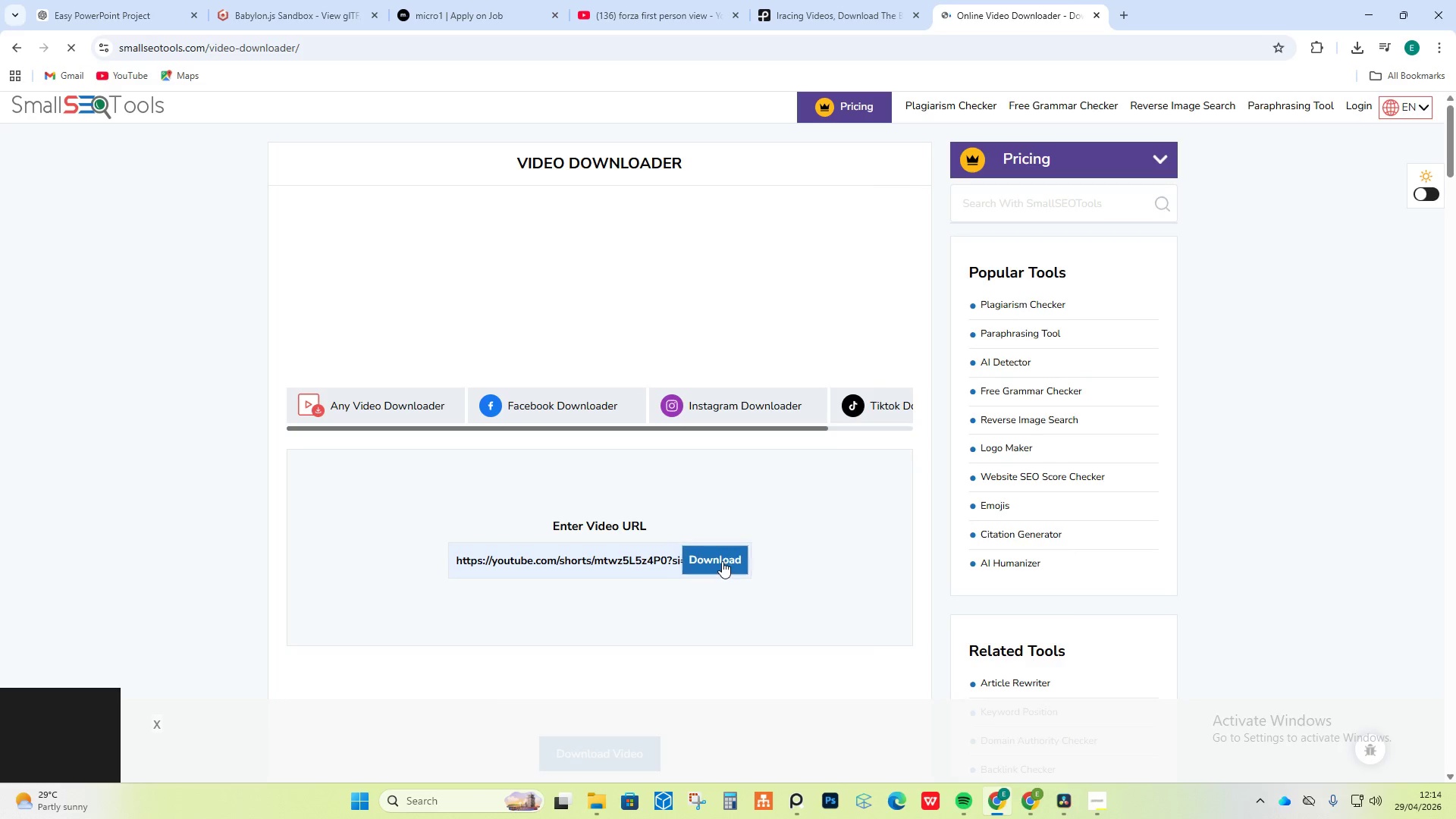 
left_click([717, 331])
 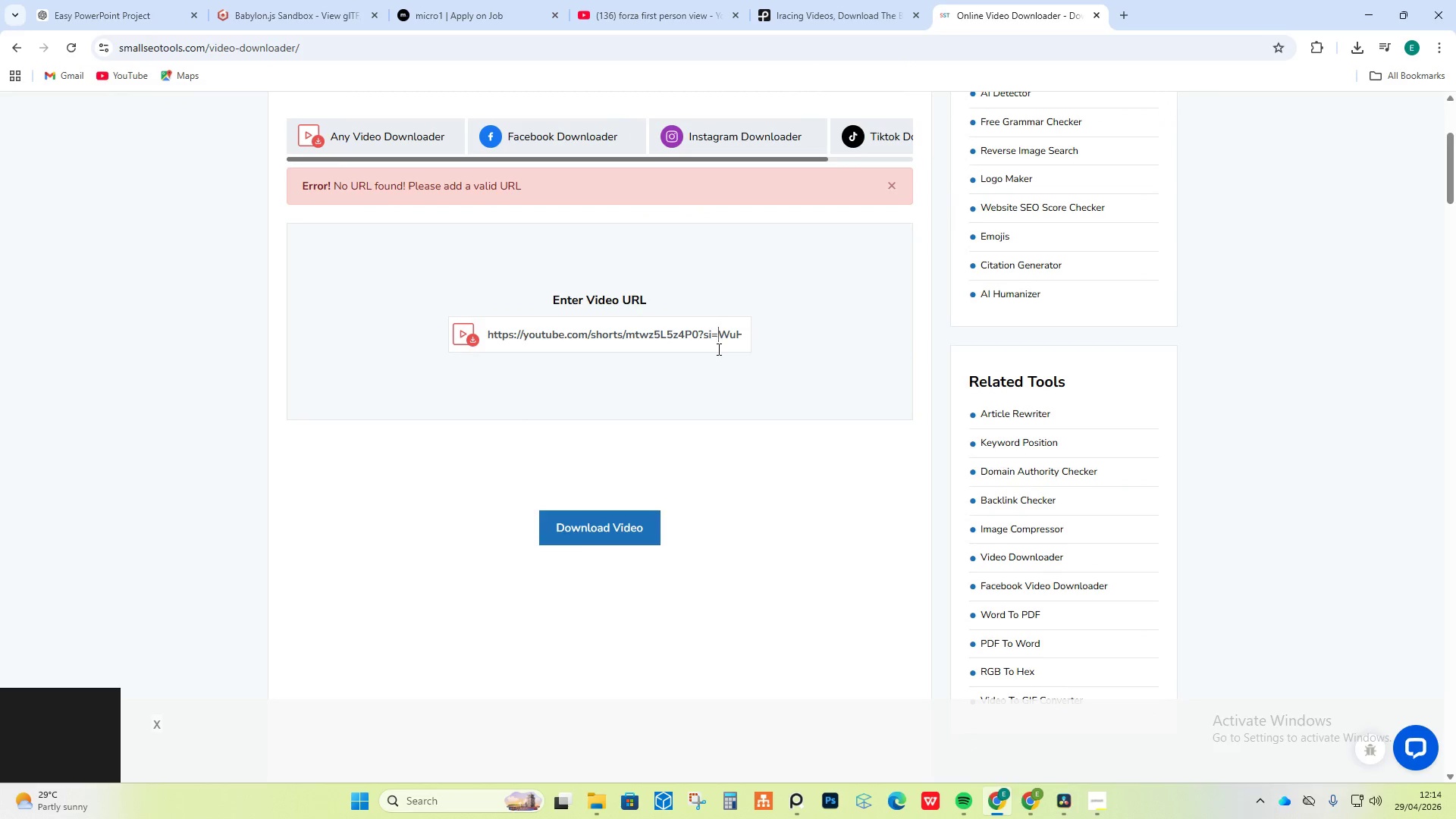 
key(Control+A)
 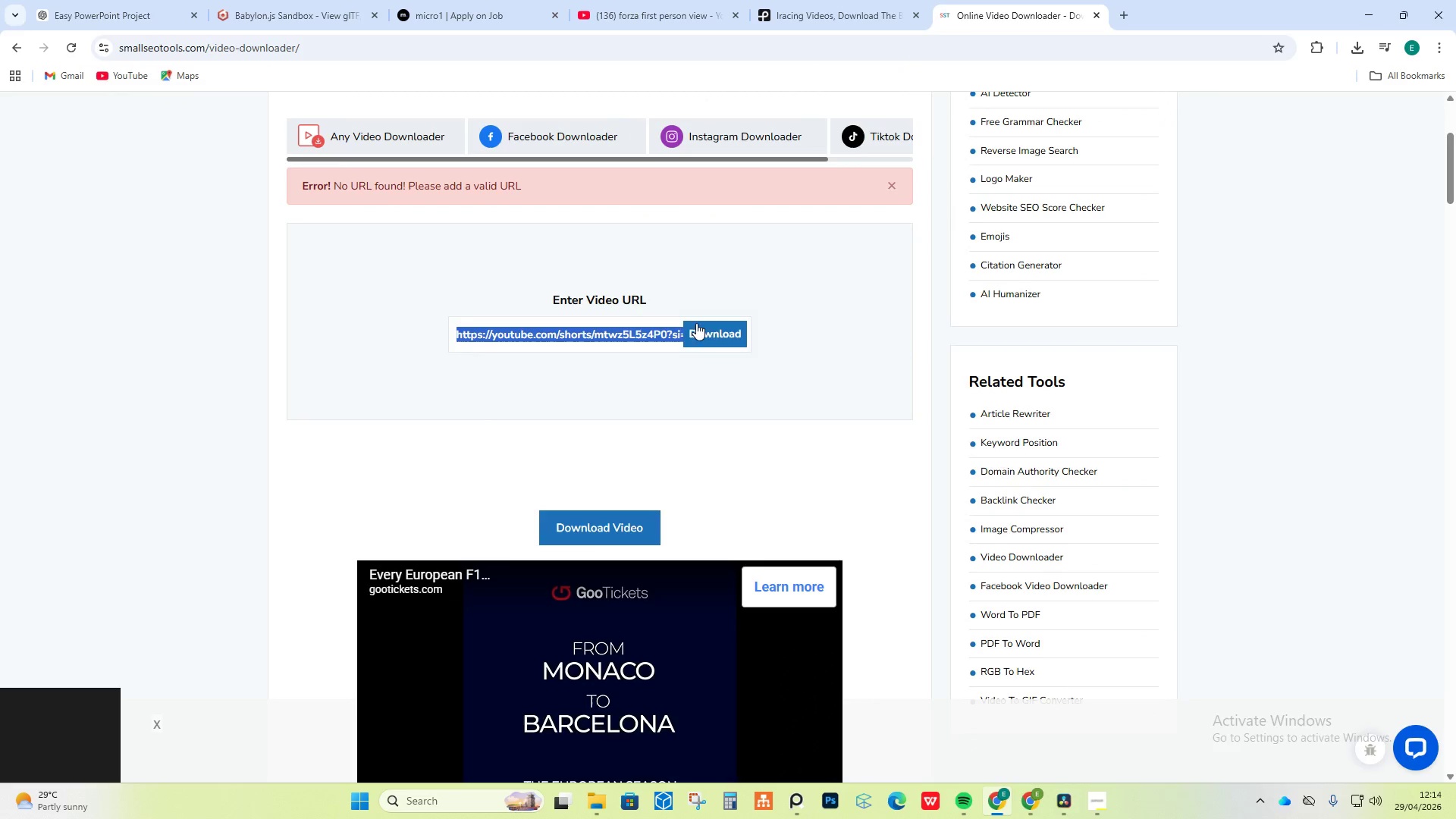 
left_click([717, 340])
 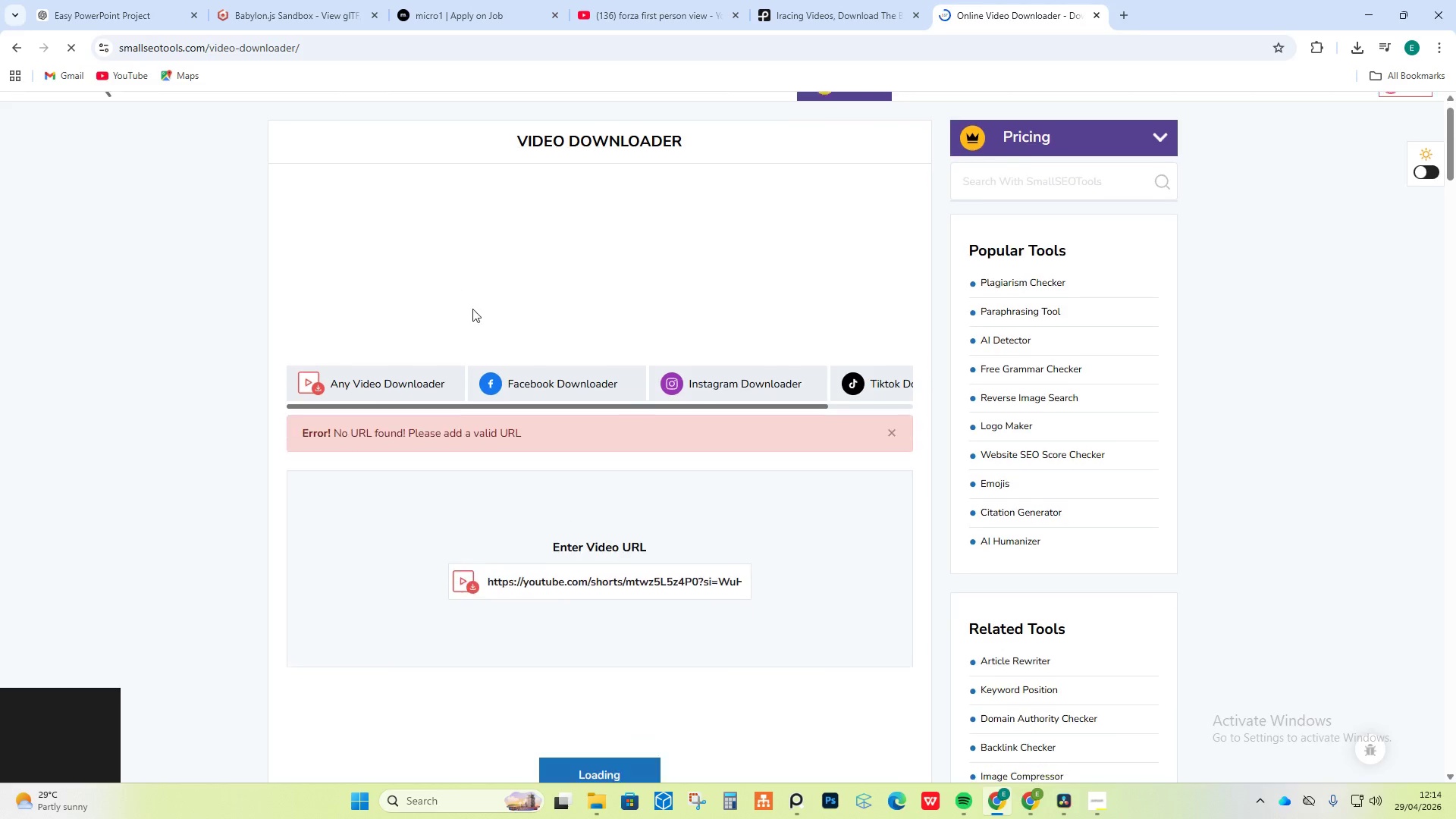 
left_click_drag(start_coordinate=[582, 522], to_coordinate=[588, 557])
 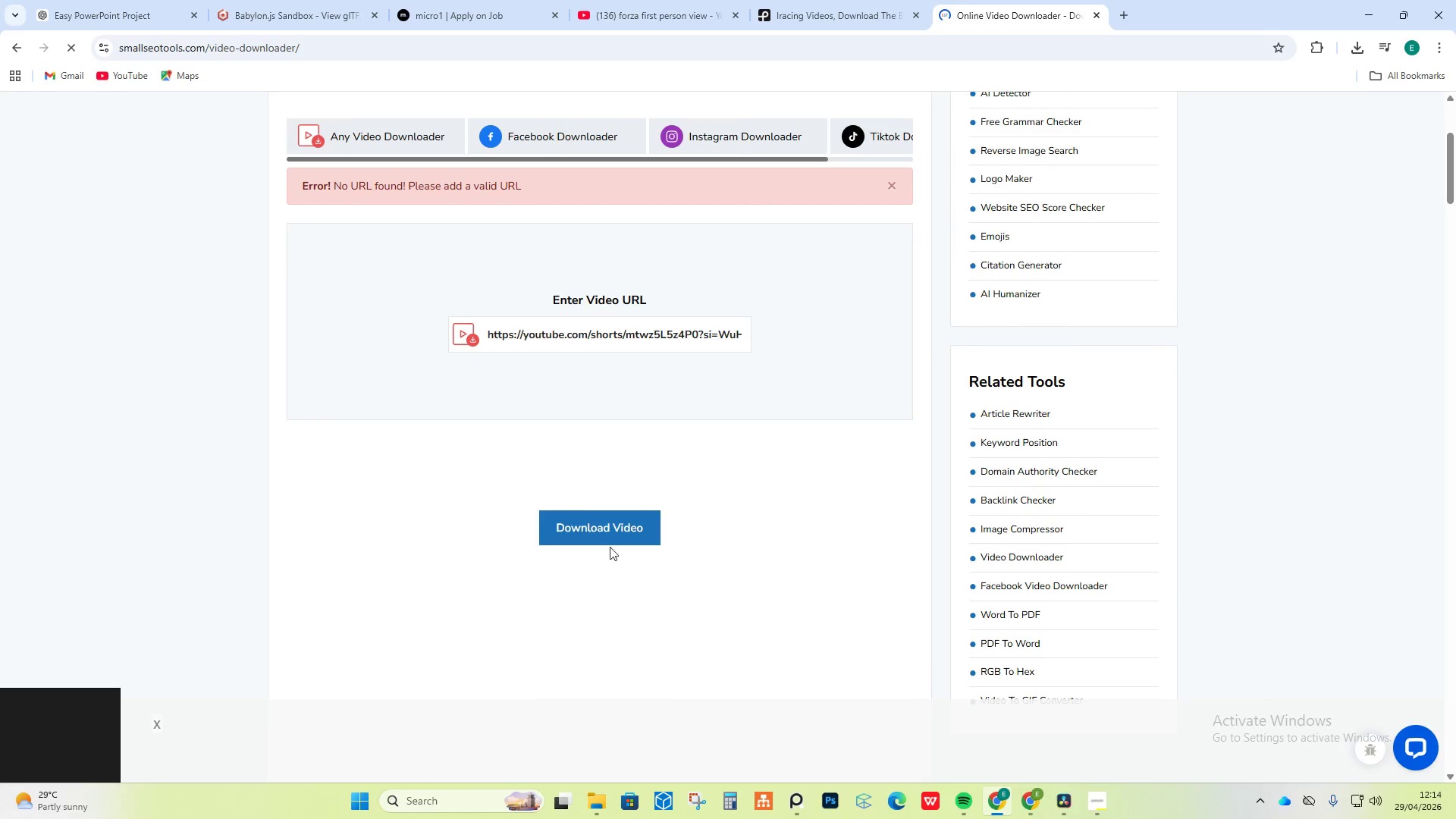 
left_click([610, 535])
 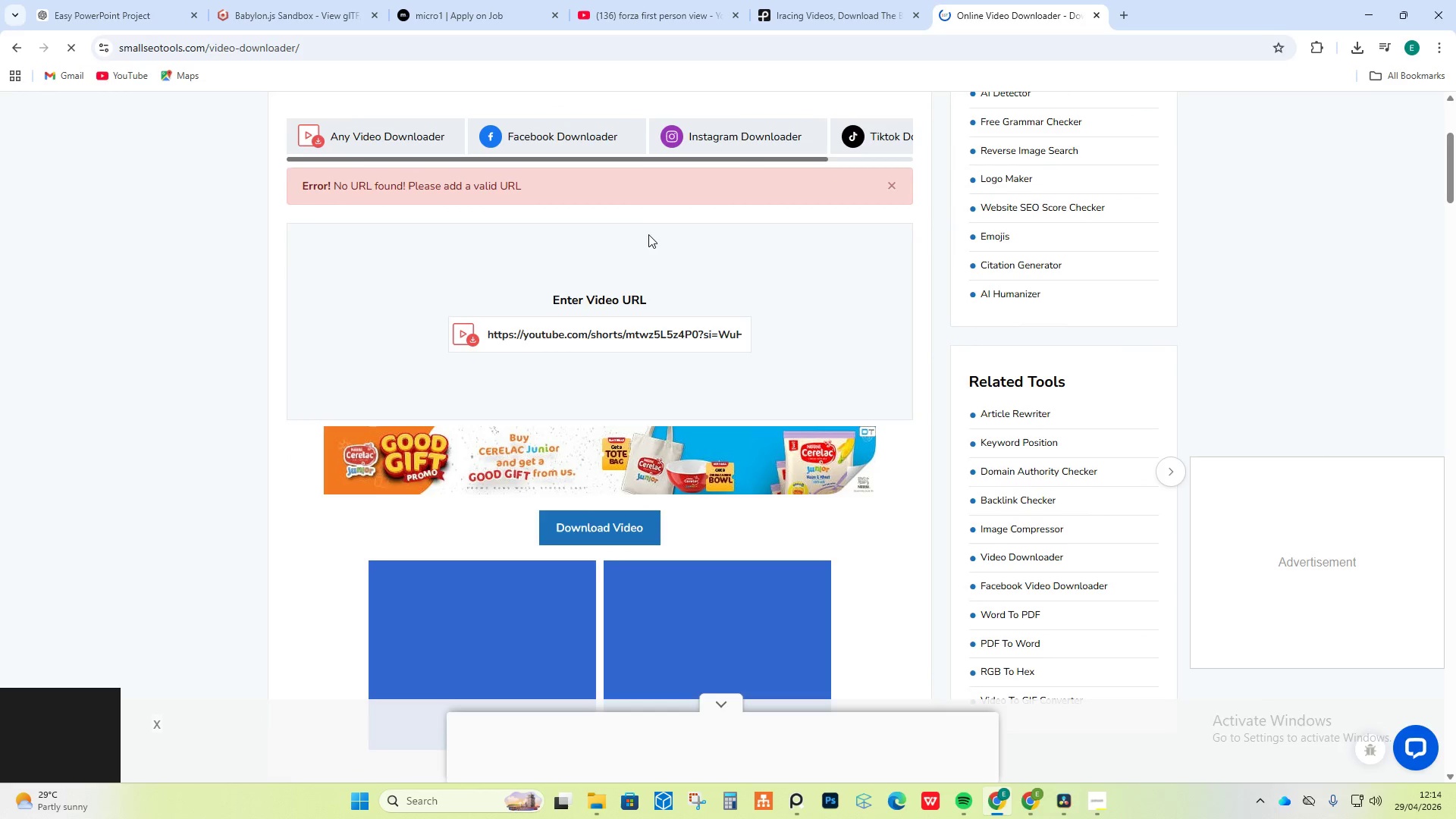 
scroll: coordinate [557, 517], scroll_direction: down, amount: 6.0
 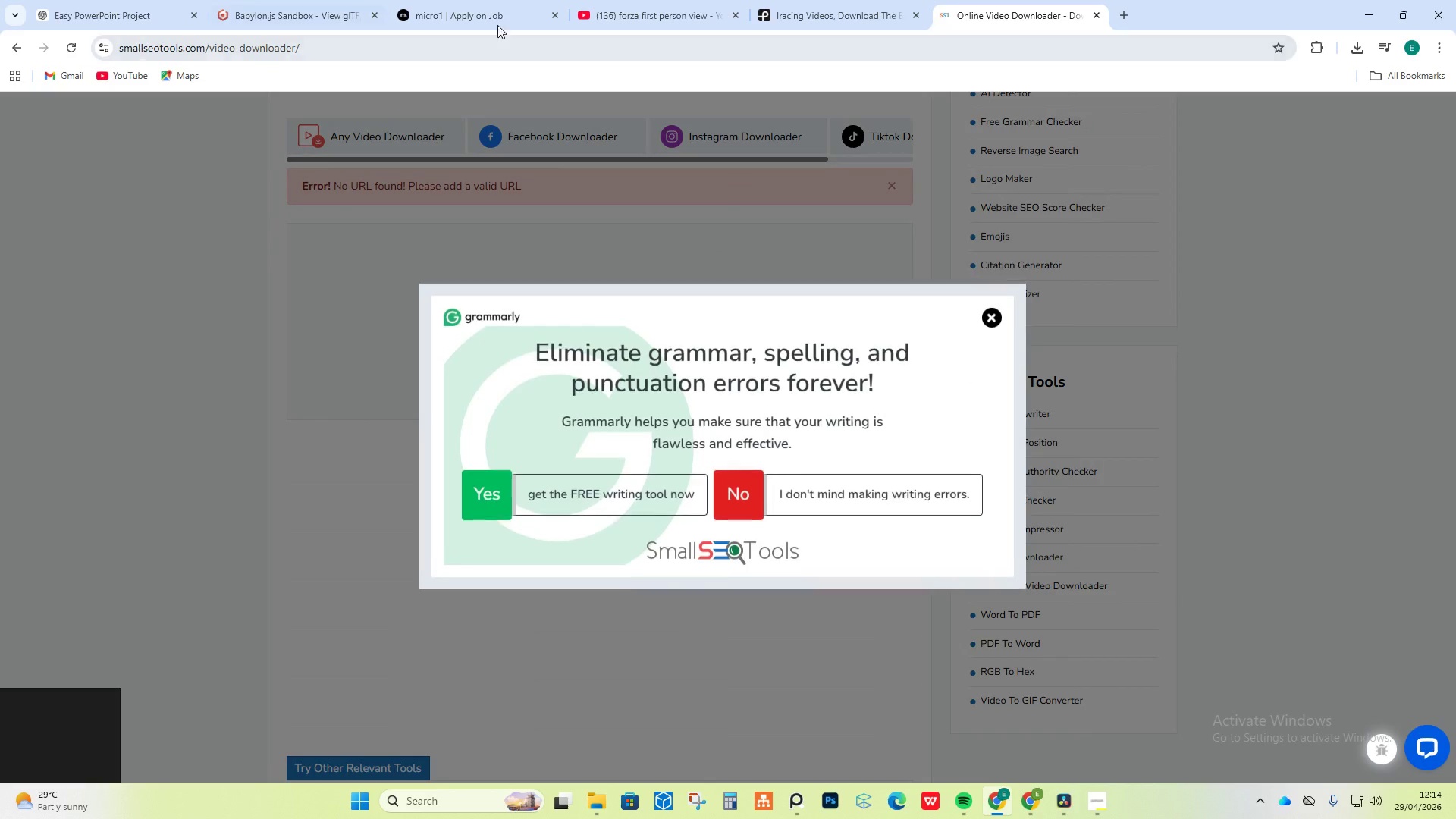 
left_click([1100, 16])
 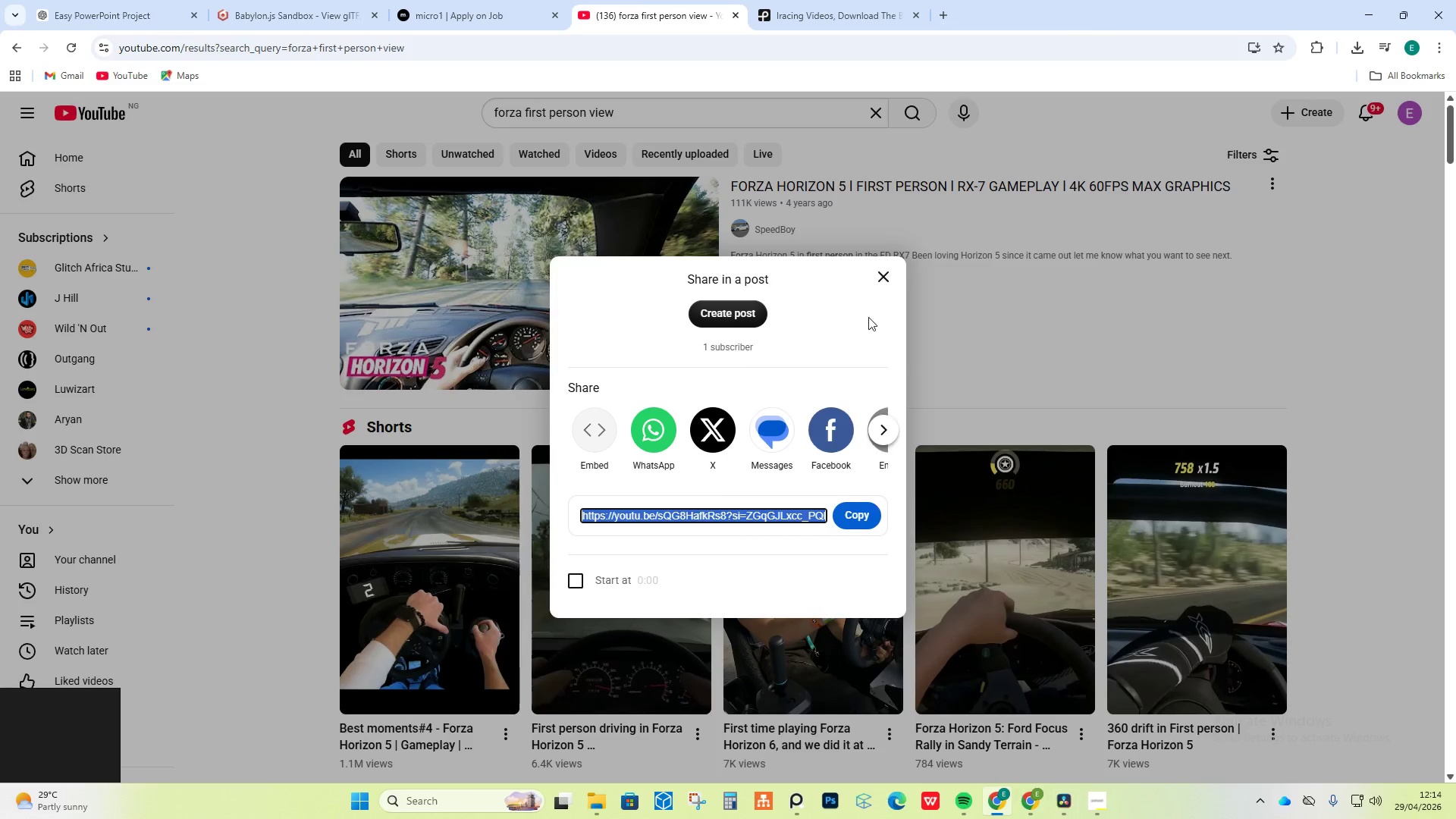 
left_click([866, 526])
 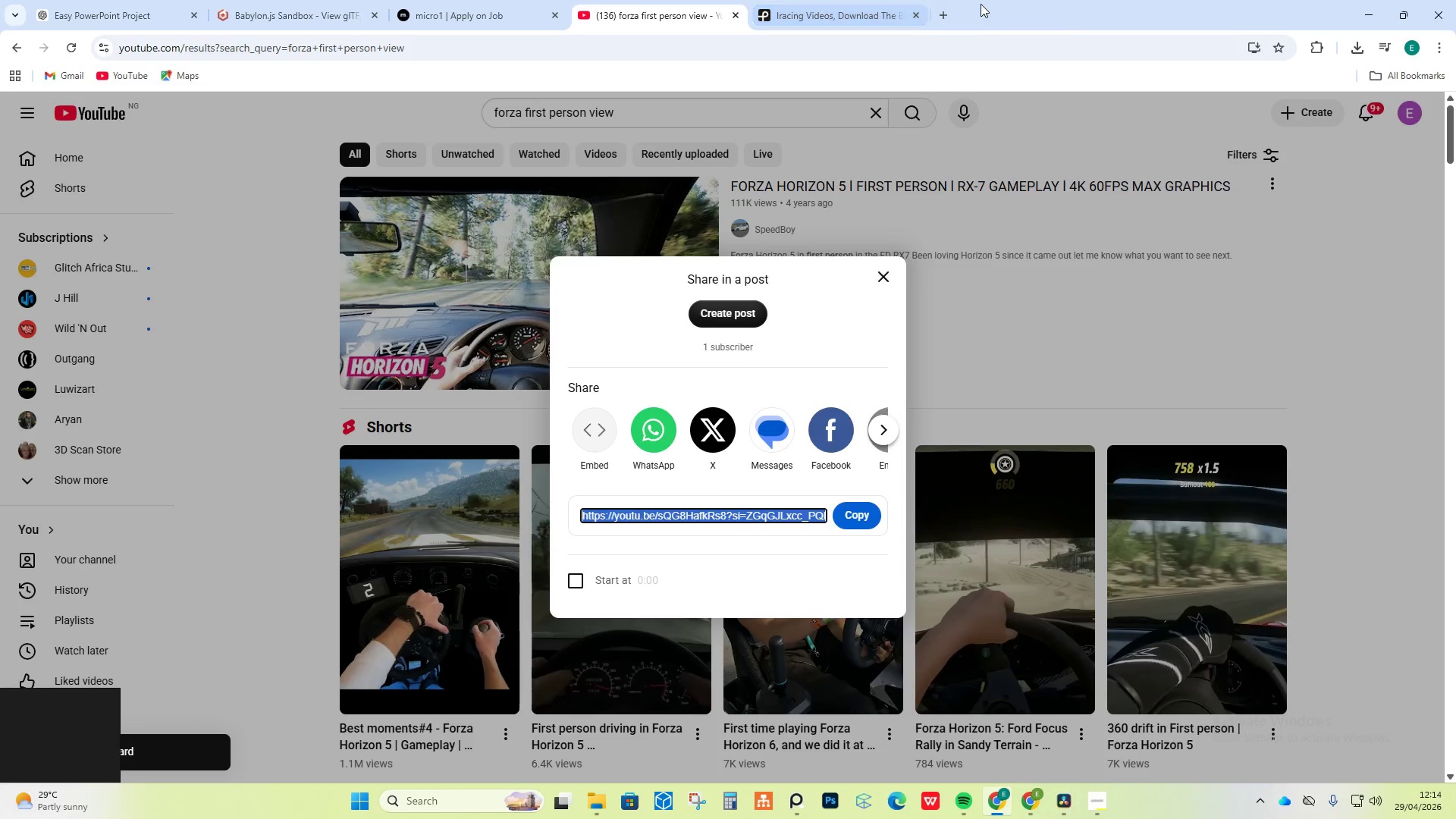 
left_click([943, 19])
 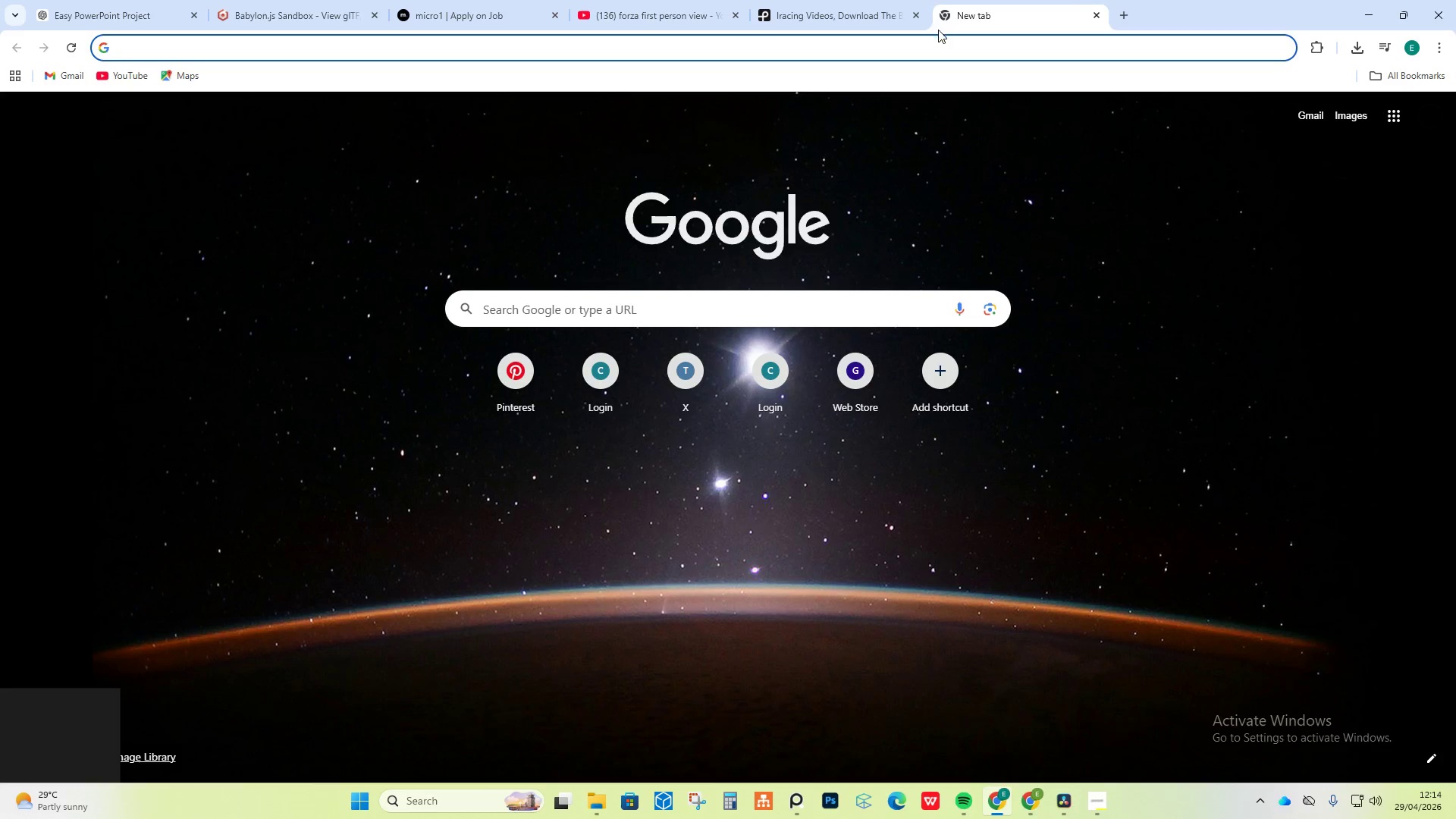 
type(y)
key(Backspace)
type(ur)
 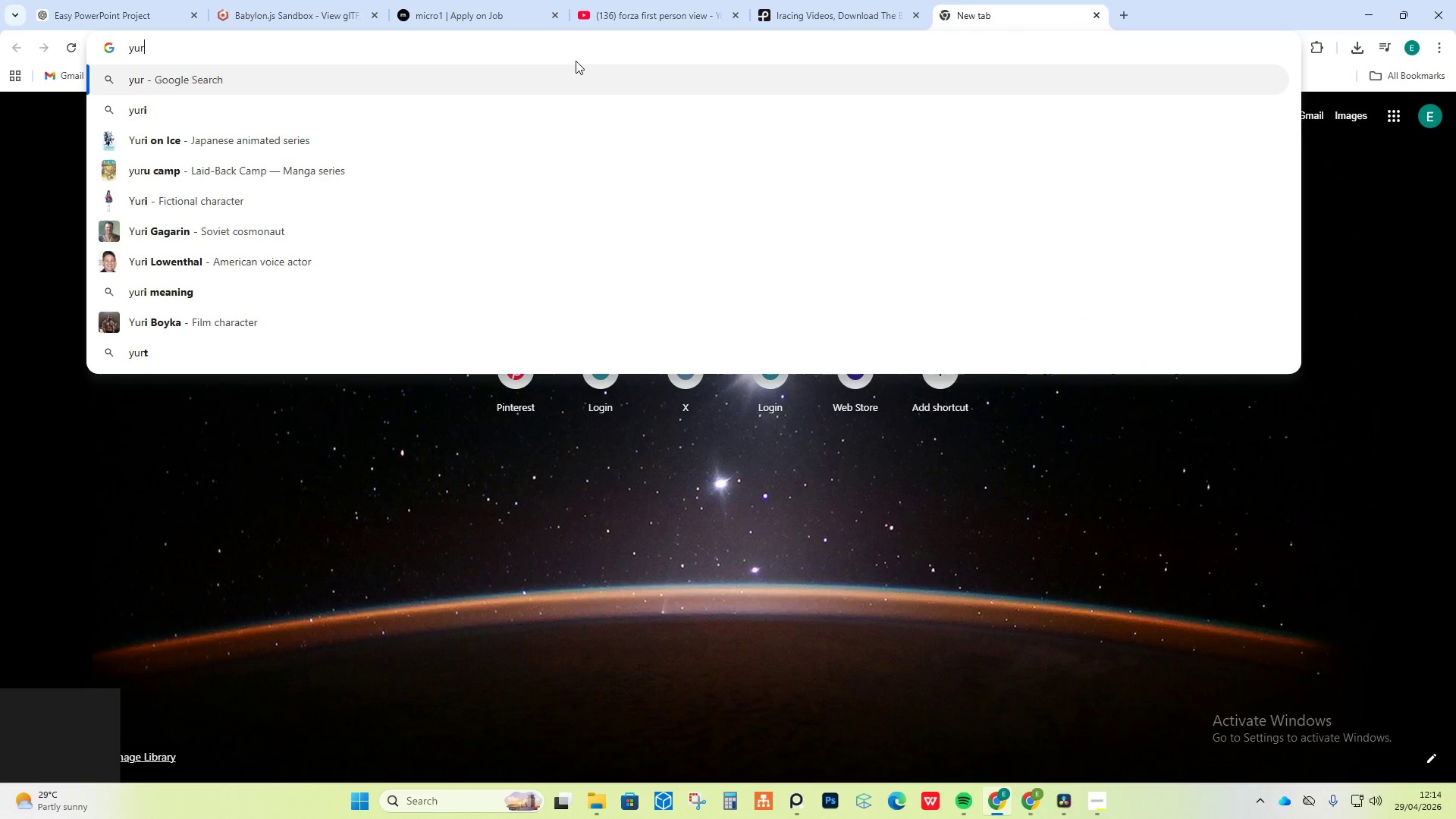 
hold_key(key=Backspace, duration=0.73)
 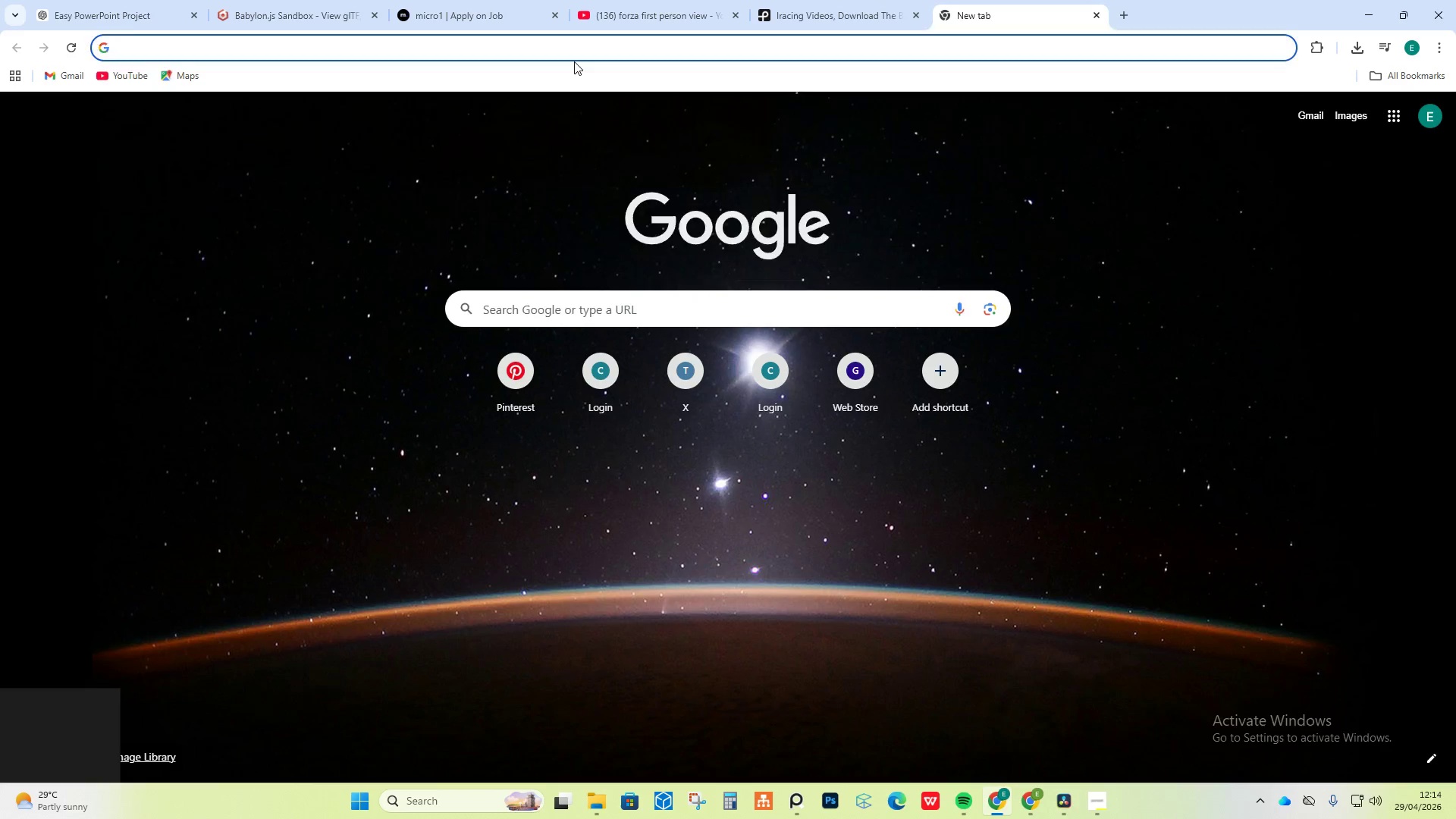 
type(url)
 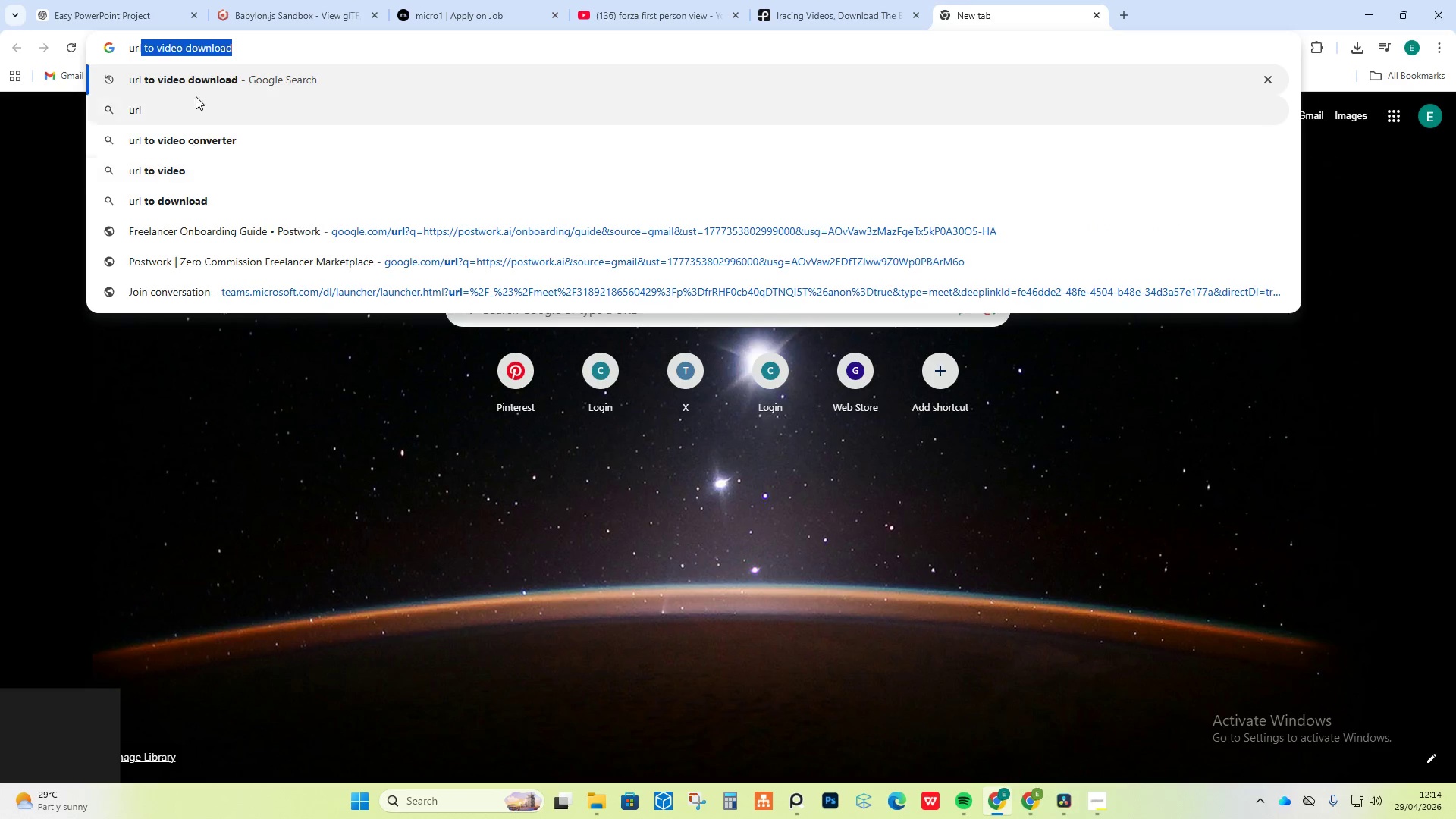 
left_click([211, 74])
 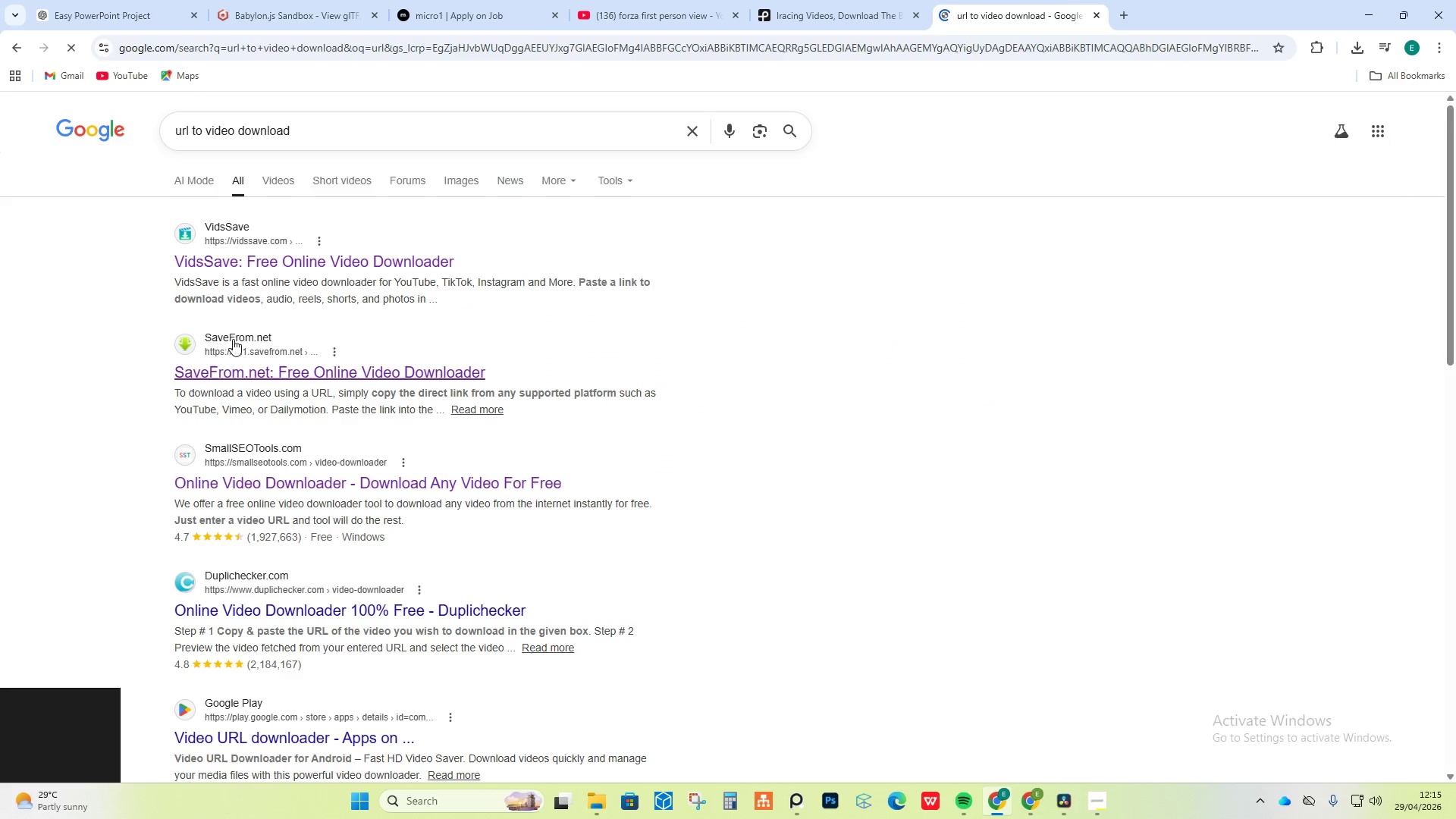 
scroll: coordinate [240, 419], scroll_direction: down, amount: 4.0
 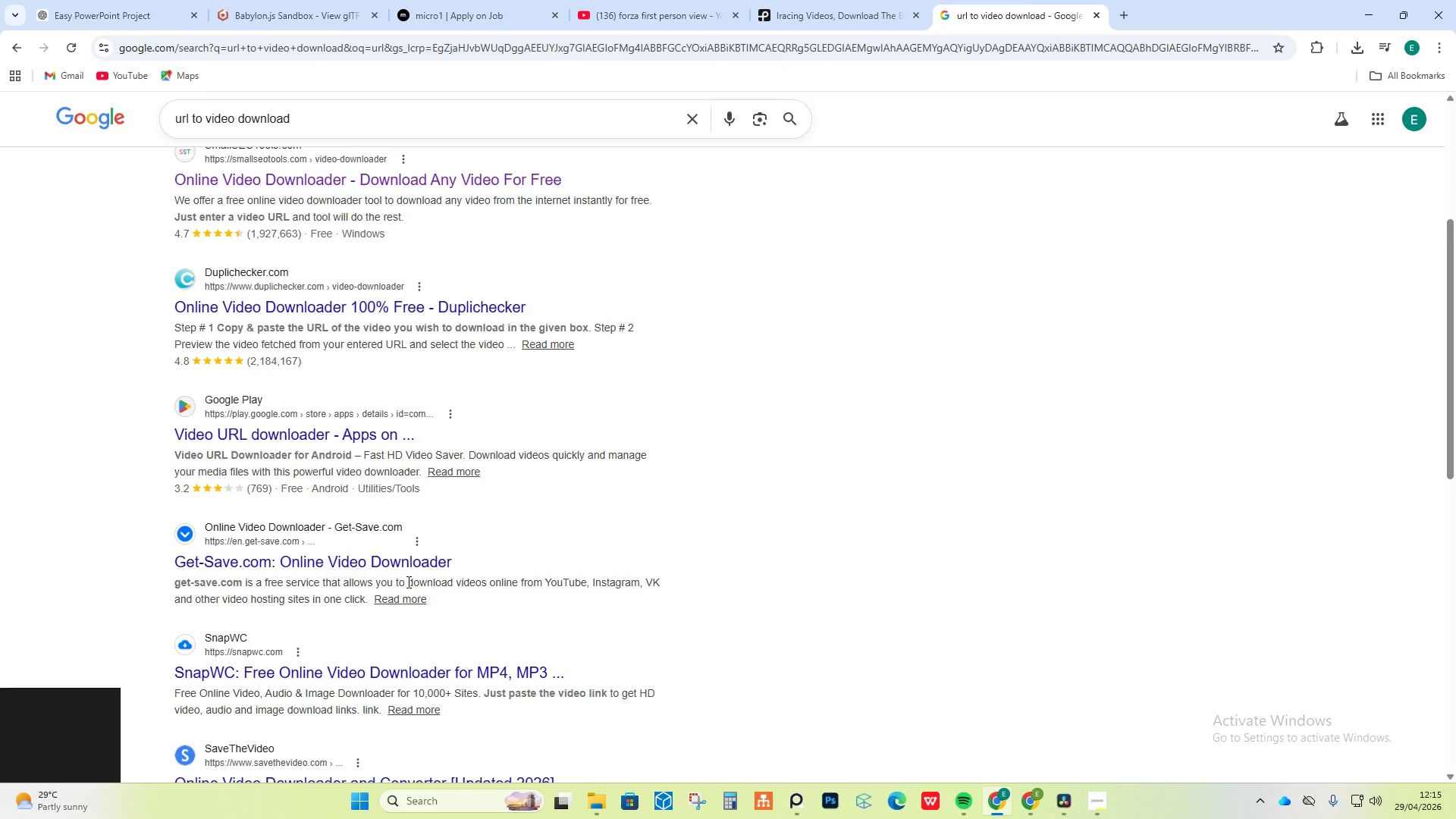 
left_click([403, 566])
 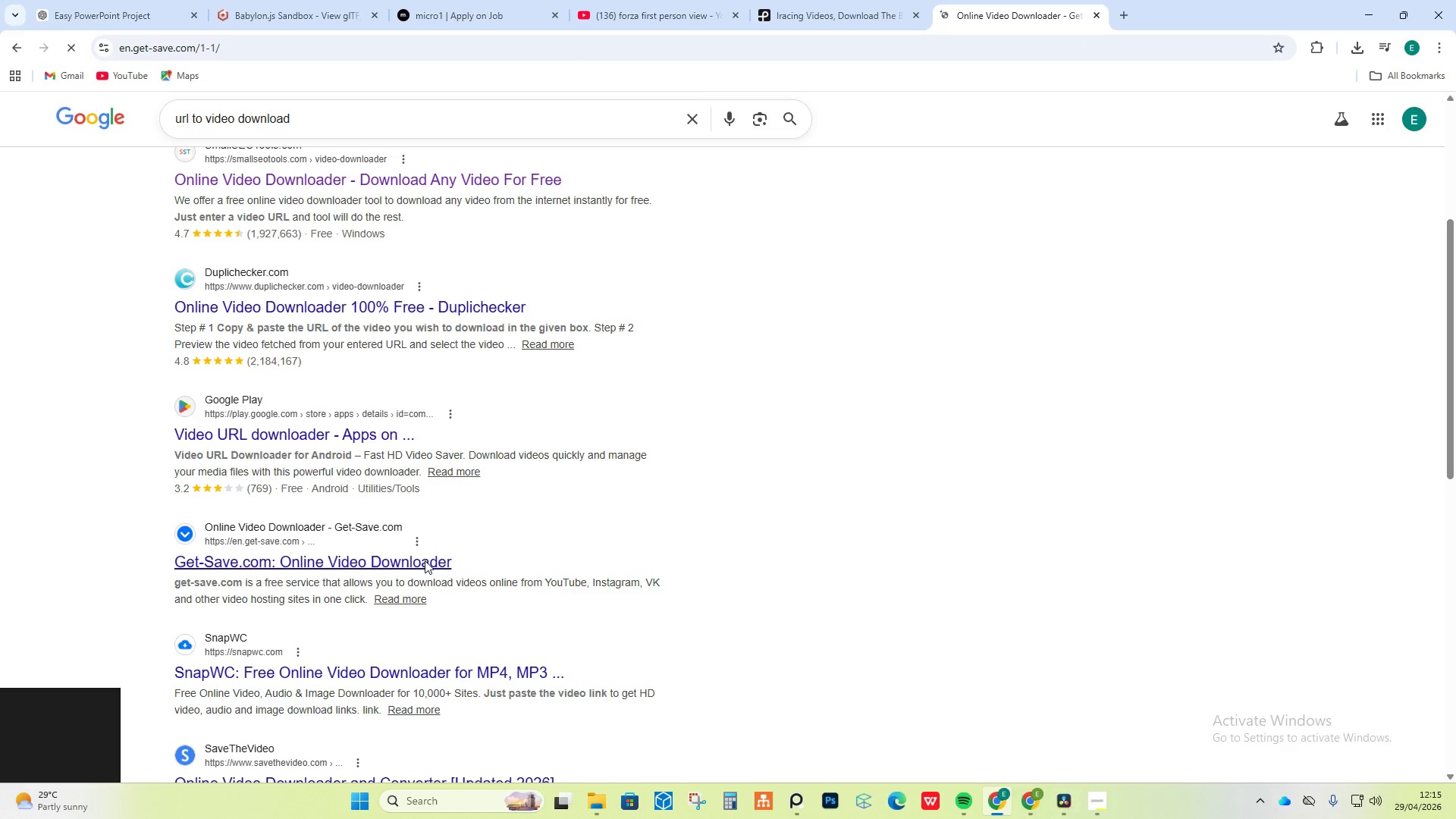 
wait(5.56)
 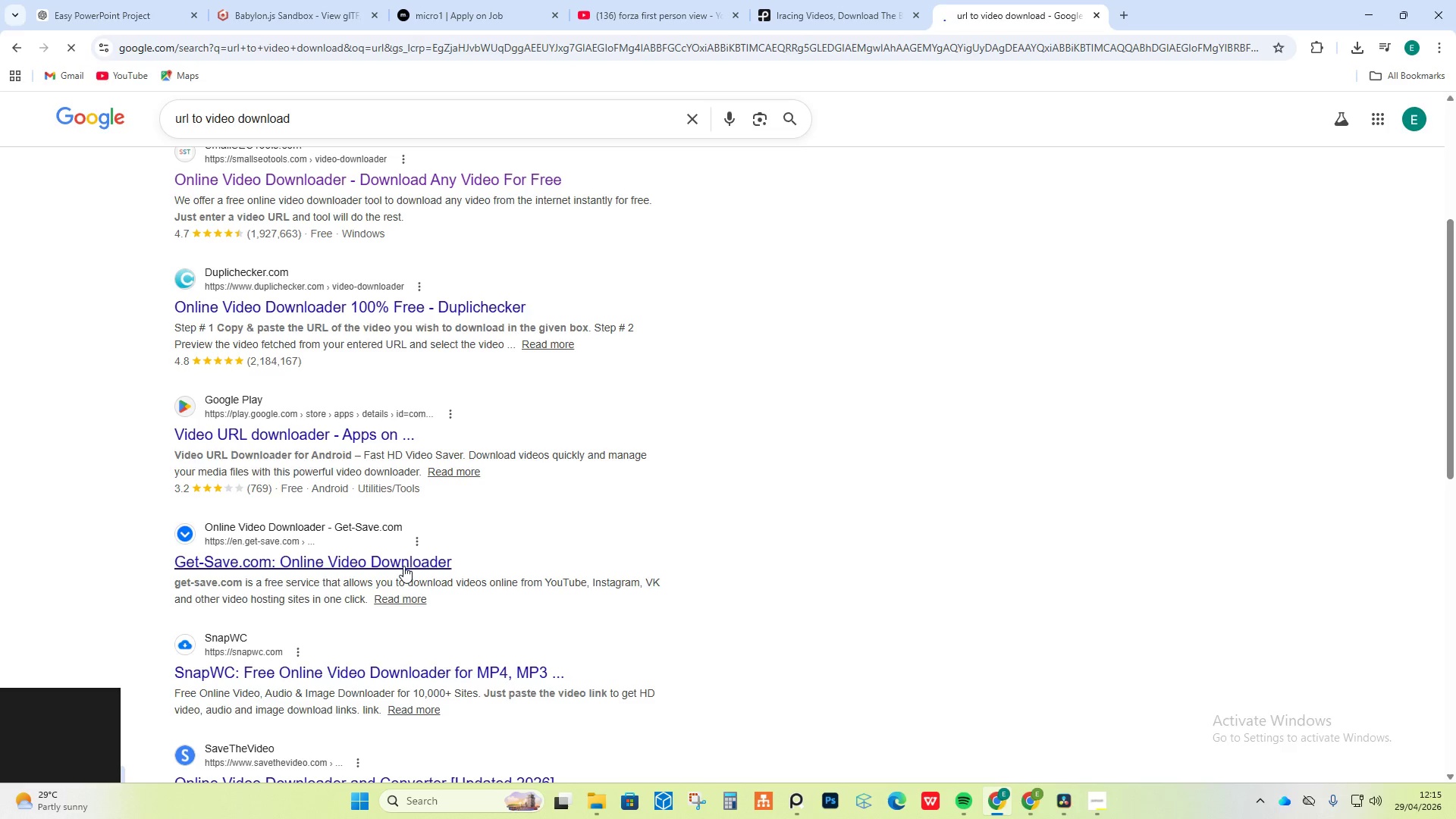 
scroll: coordinate [426, 560], scroll_direction: down, amount: 2.0
 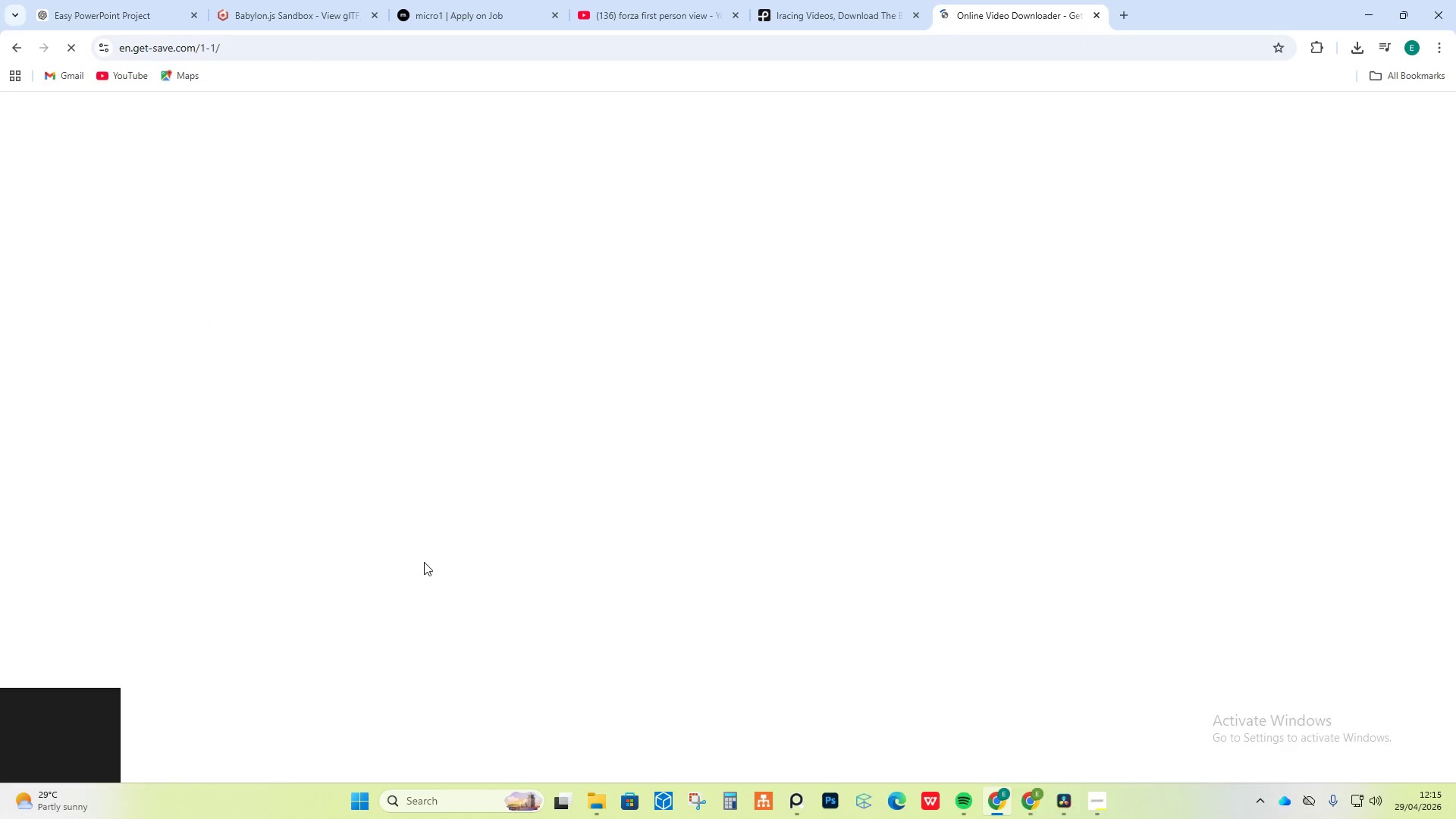 
wait(8.11)
 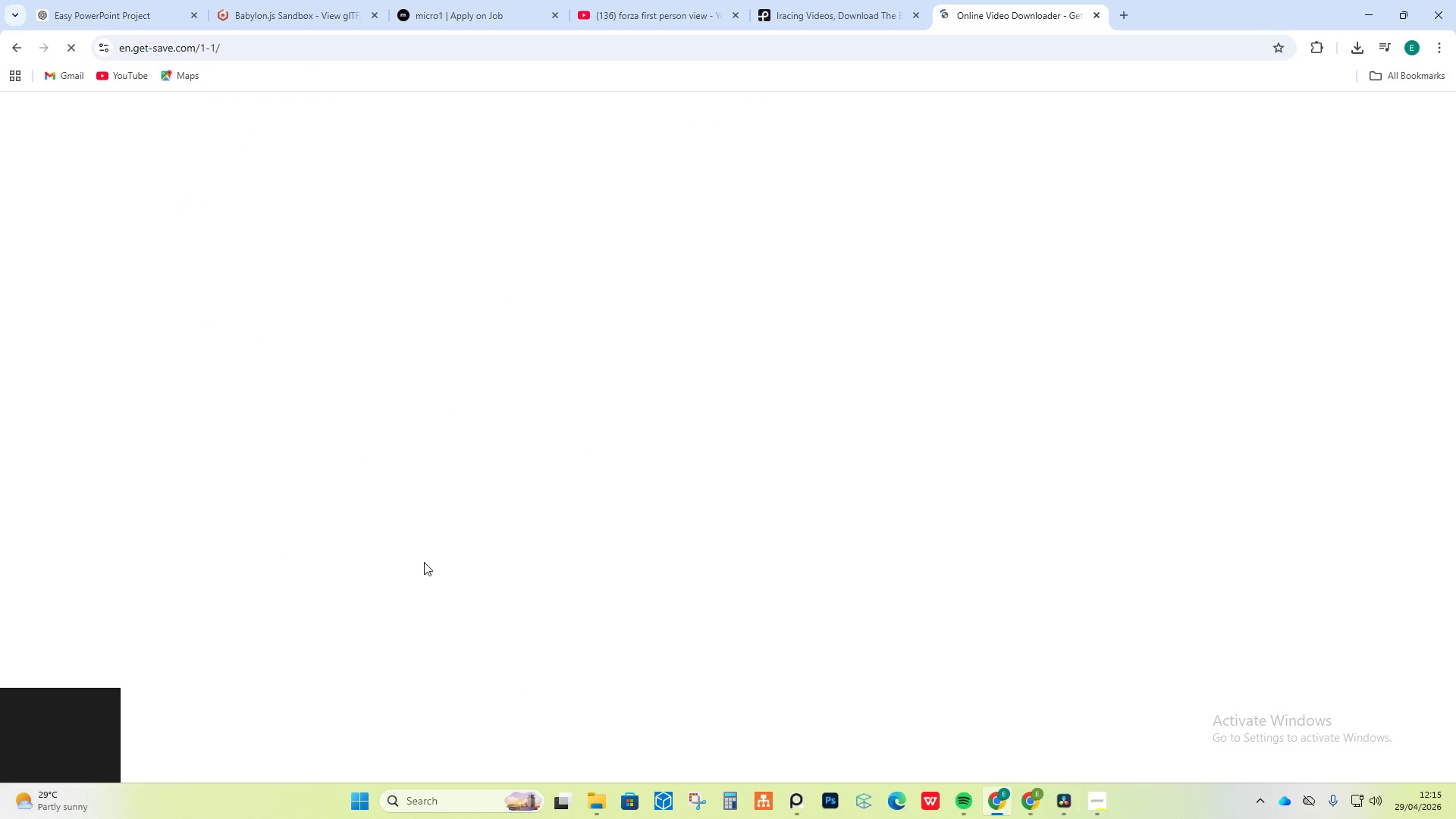 
left_click([1096, 17])
 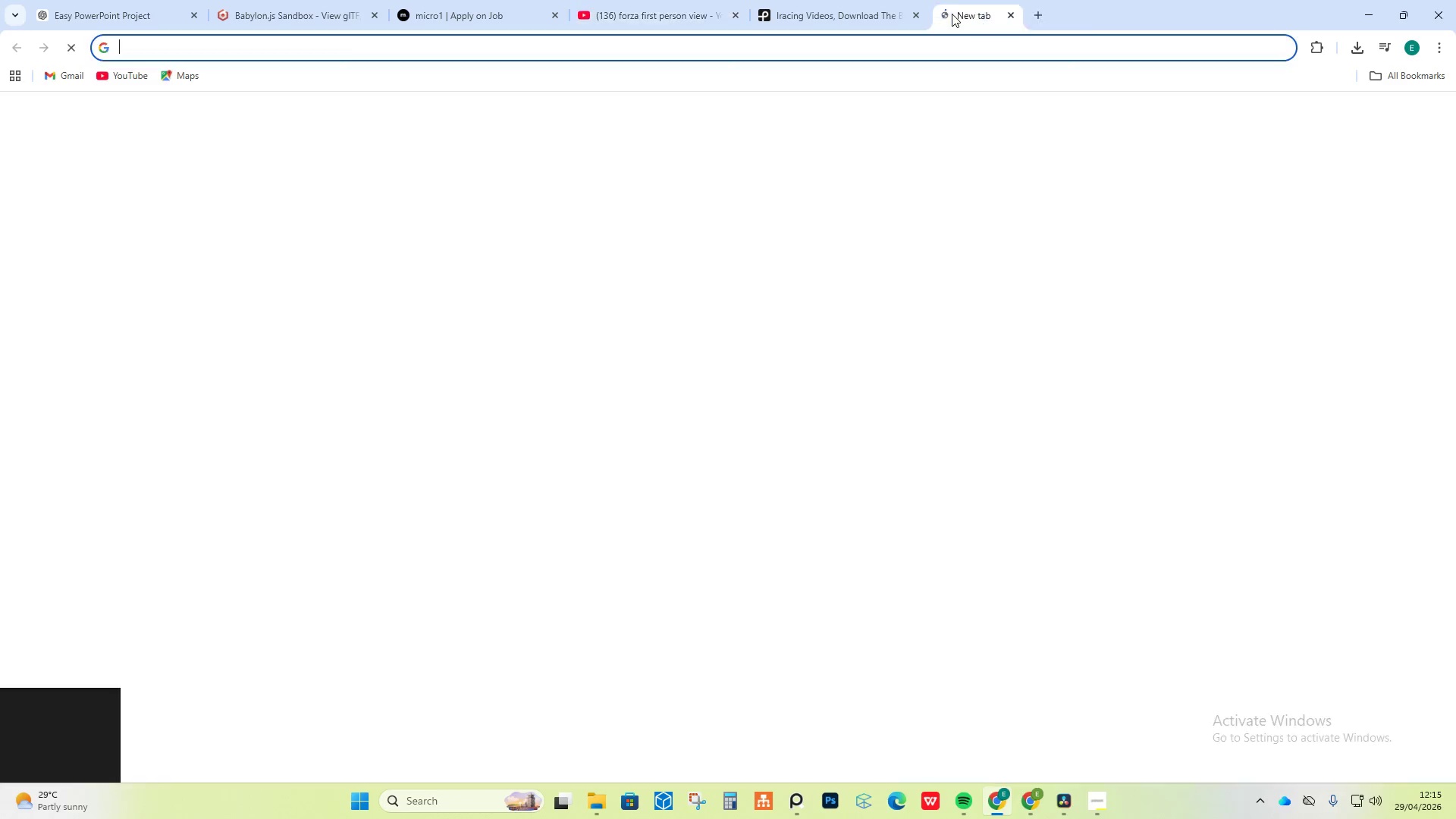 
key(U)
 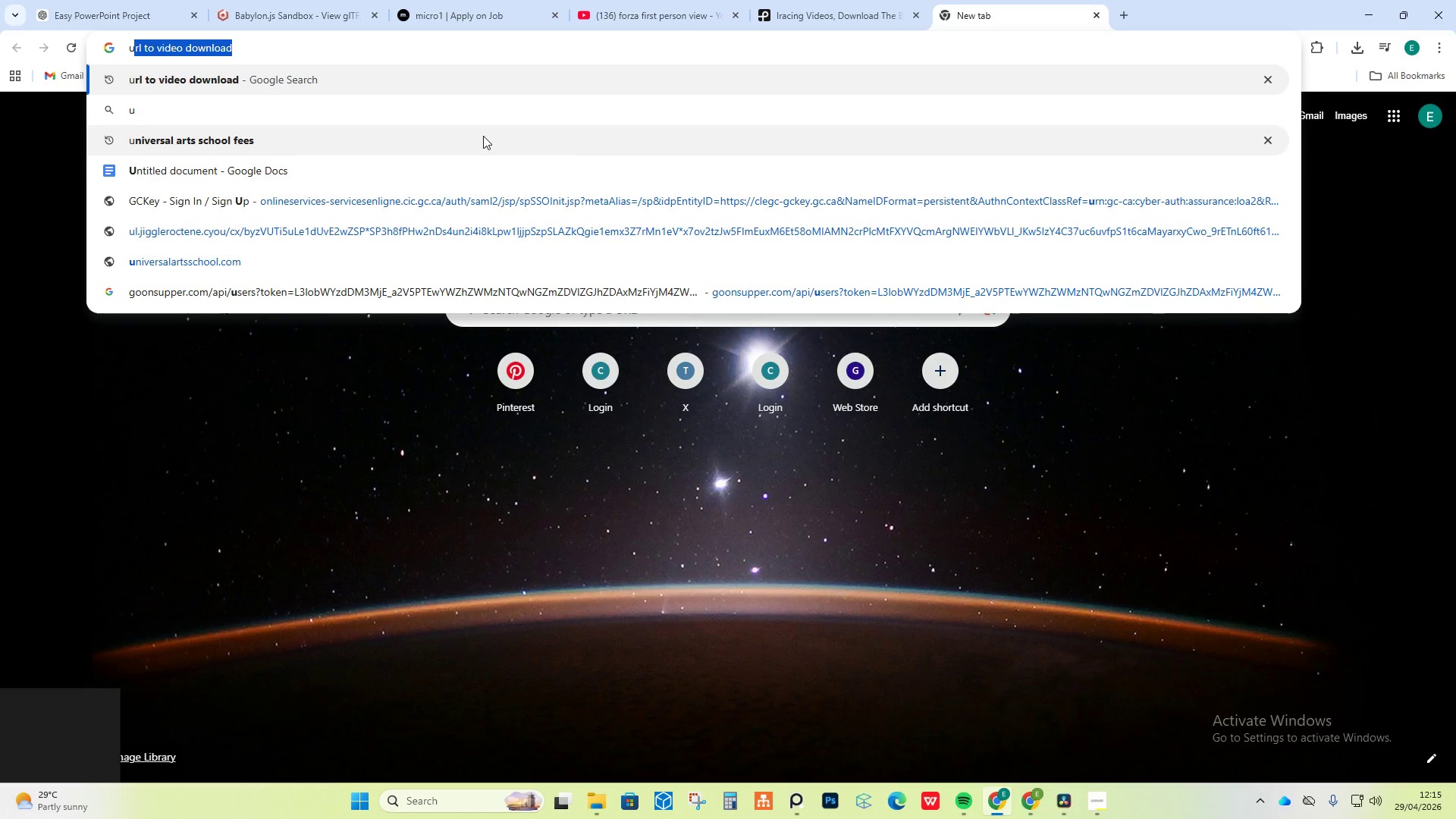 
key(Enter)
 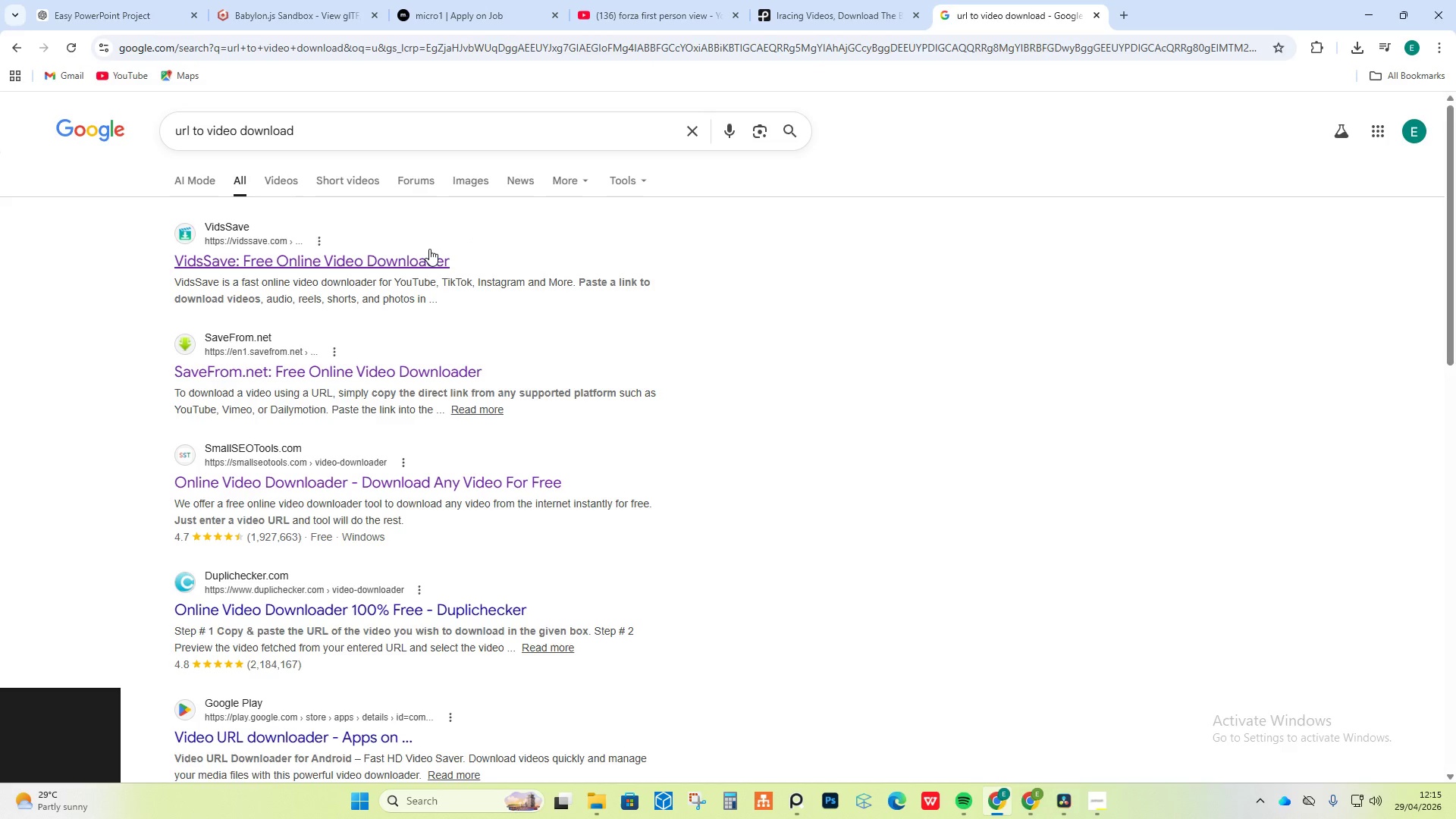 
left_click([429, 249])
 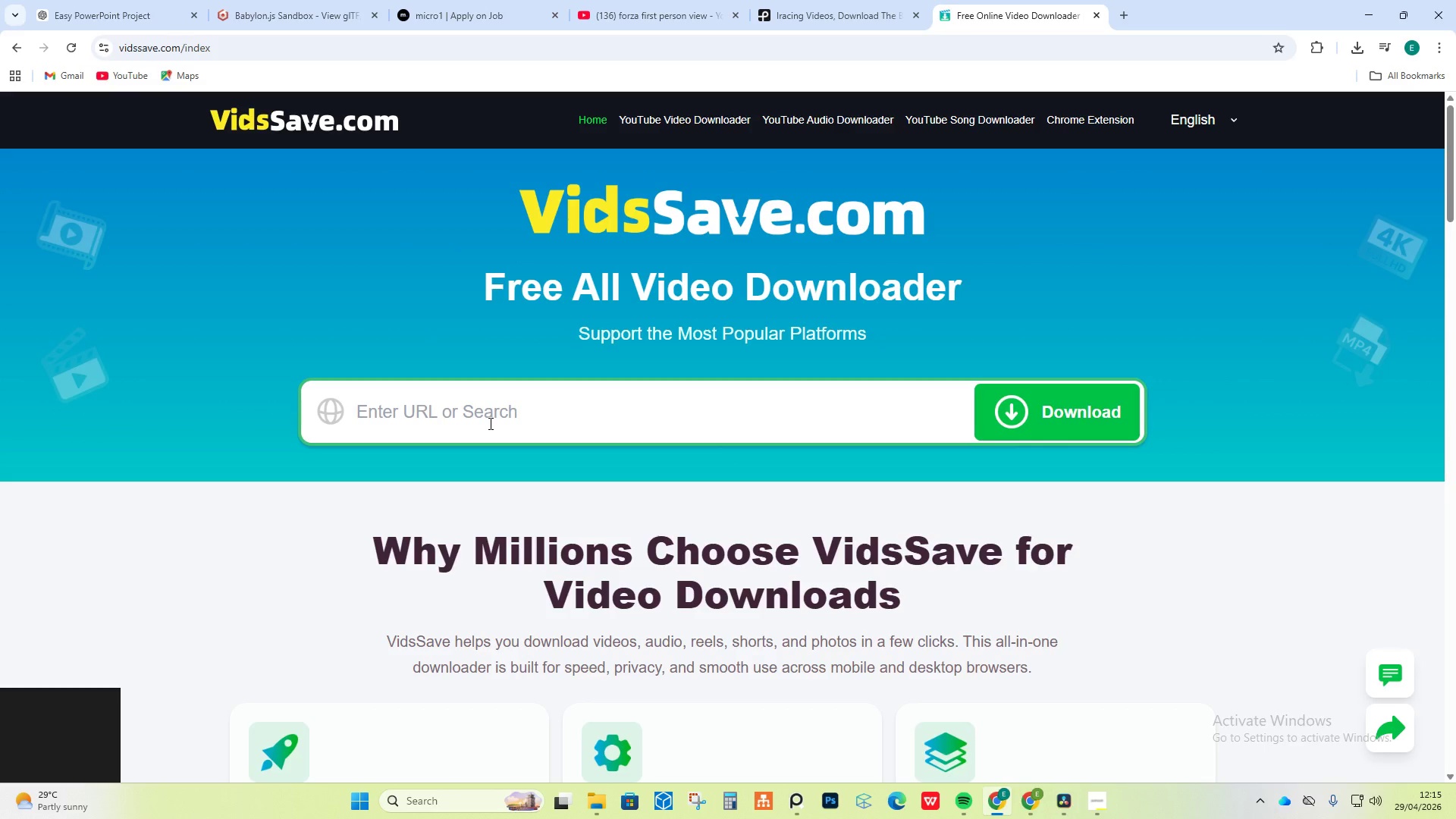 
key(Control+V)
 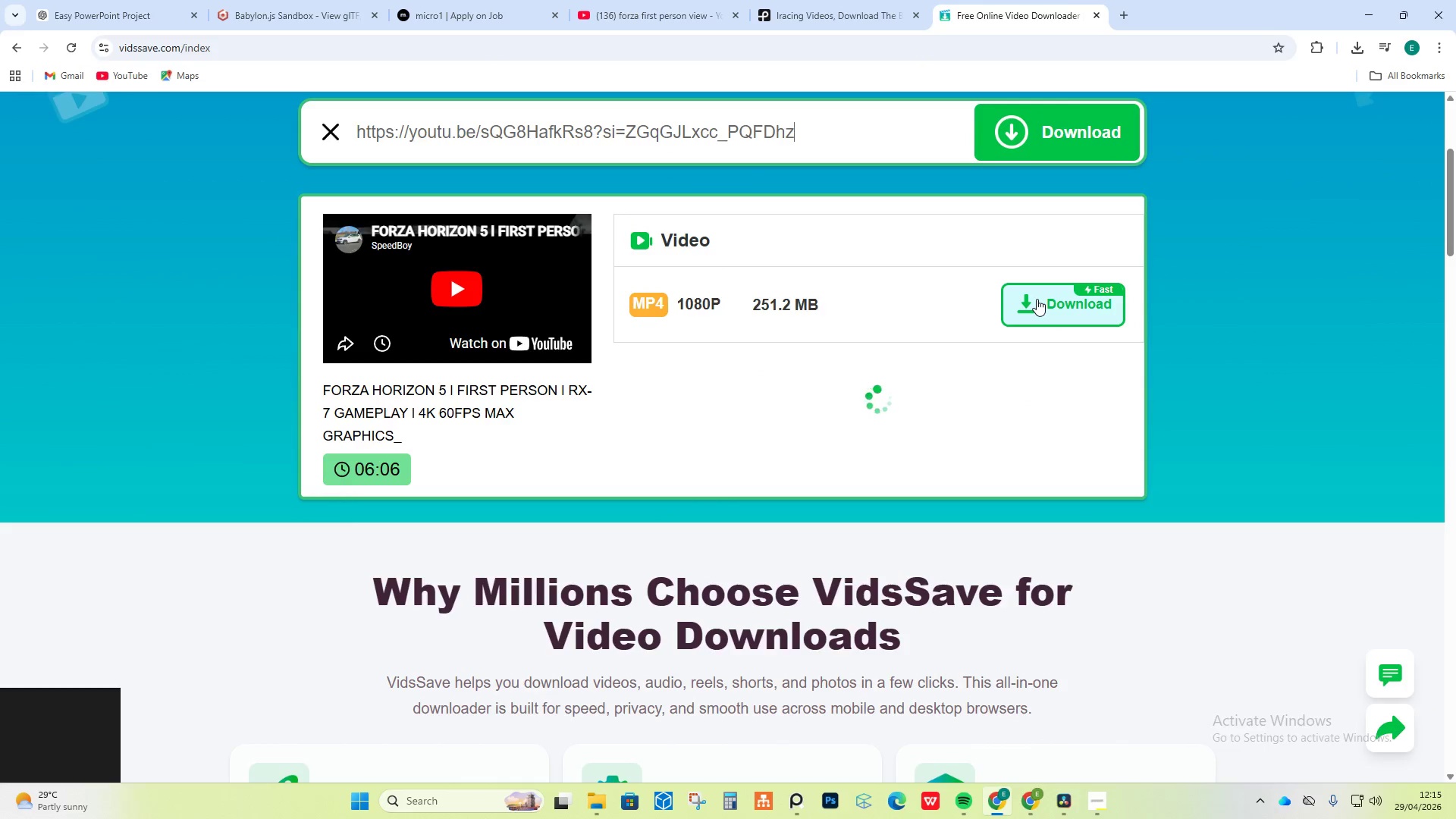 
left_click([1037, 299])
 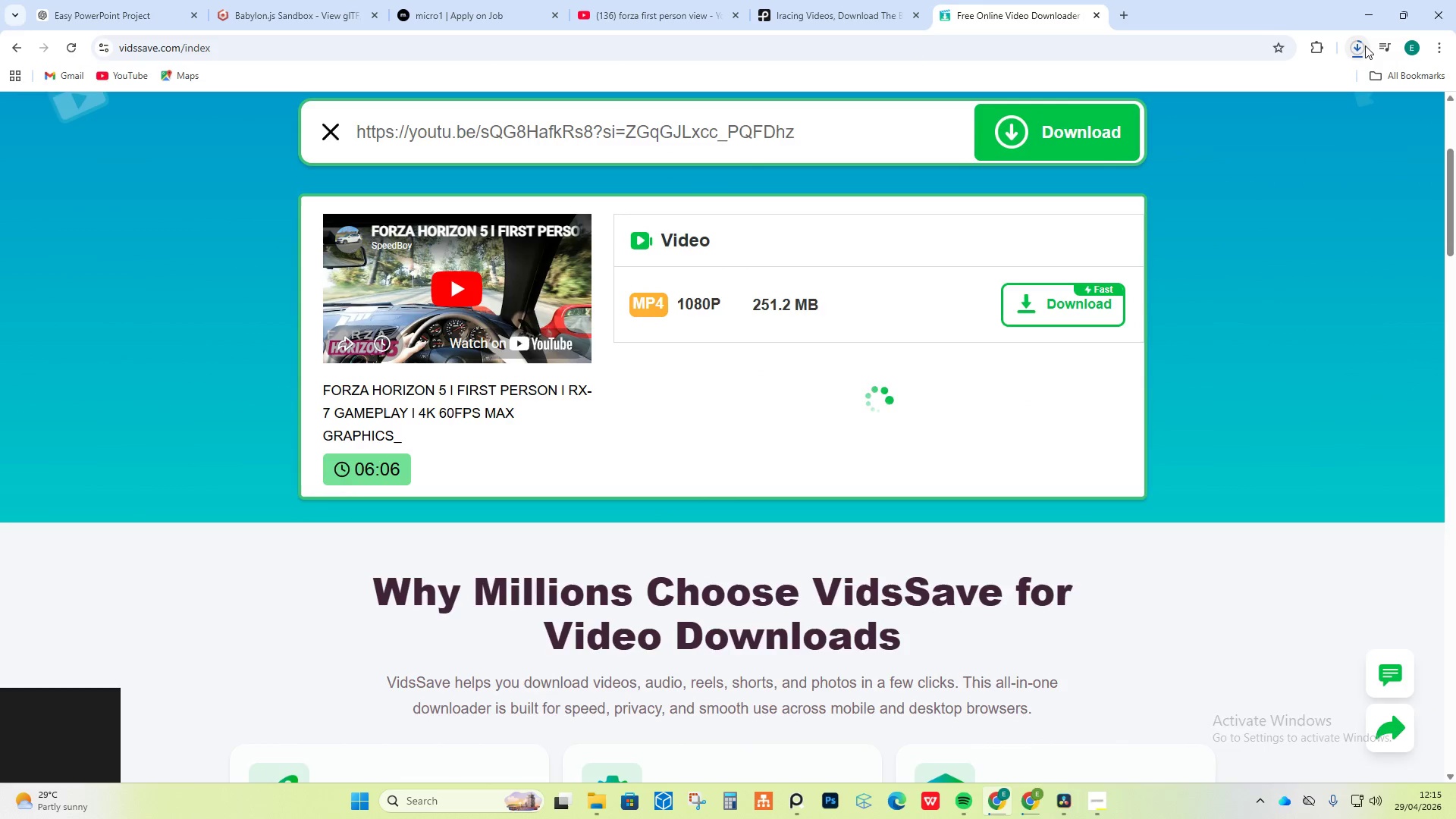 
left_click([1363, 46])
 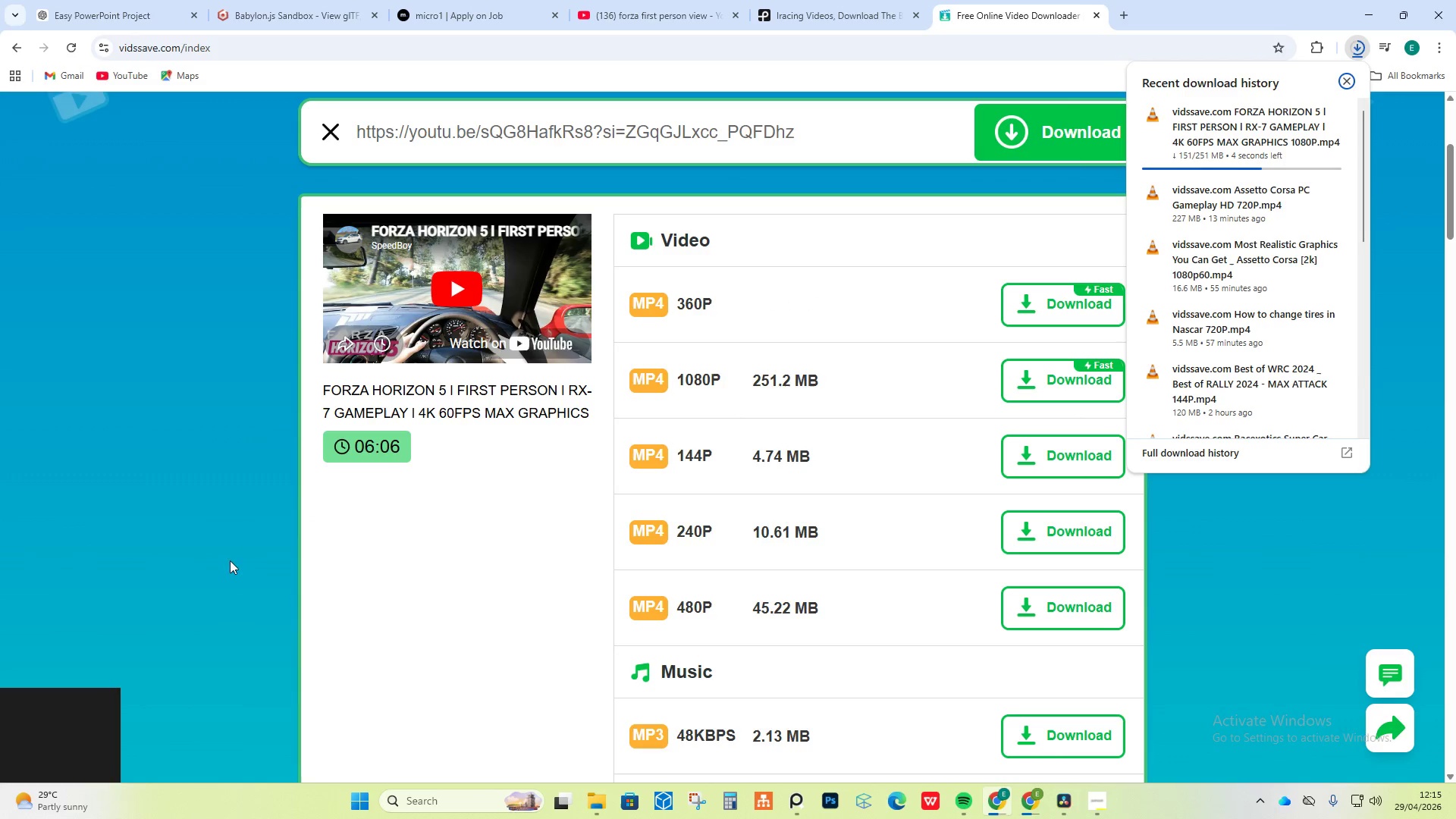 
wait(9.02)
 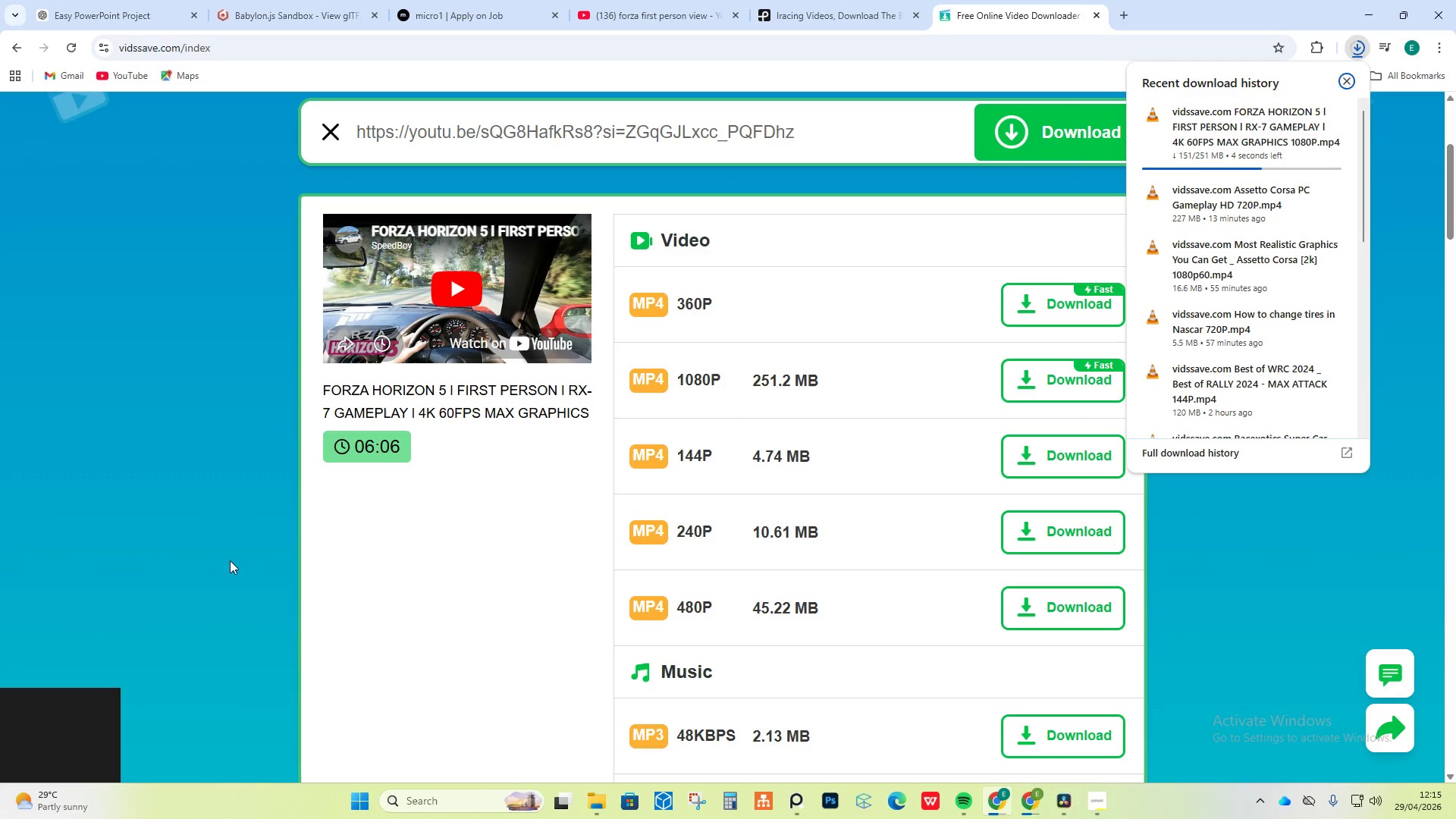 
left_click_drag(start_coordinate=[1235, 128], to_coordinate=[268, 344])
 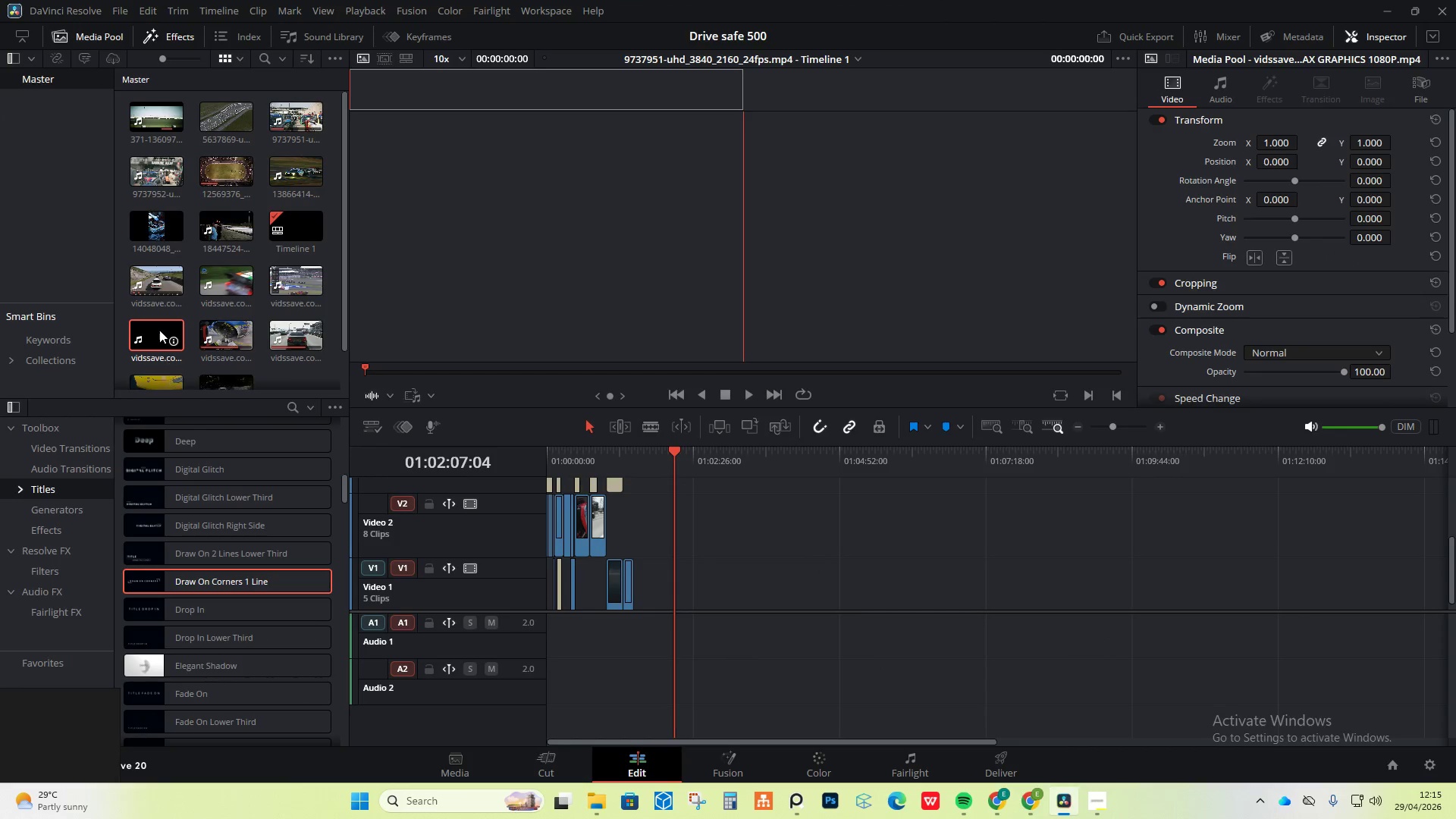 
left_click_drag(start_coordinate=[159, 329], to_coordinate=[637, 591])
 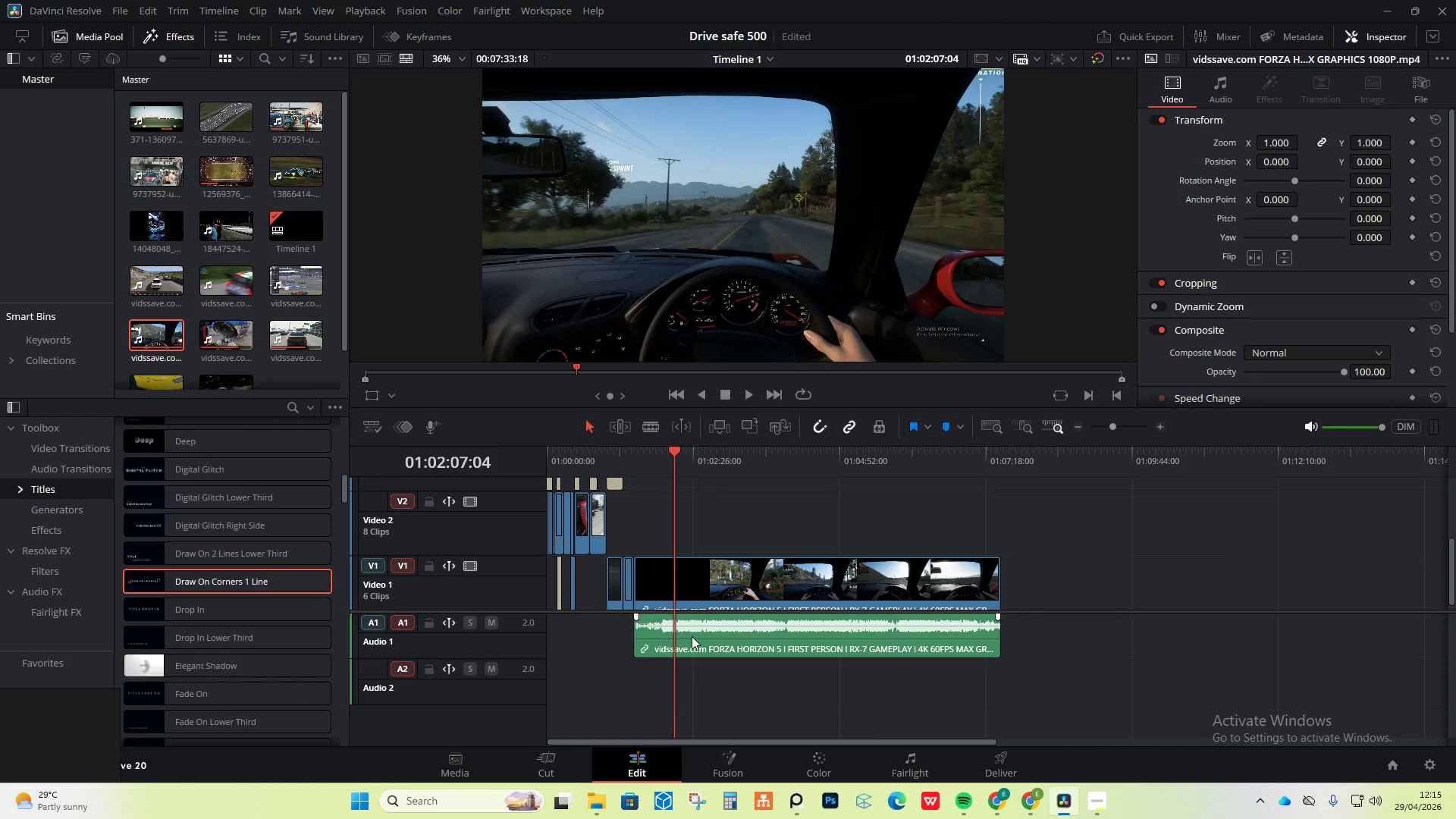 
left_click([692, 636])
 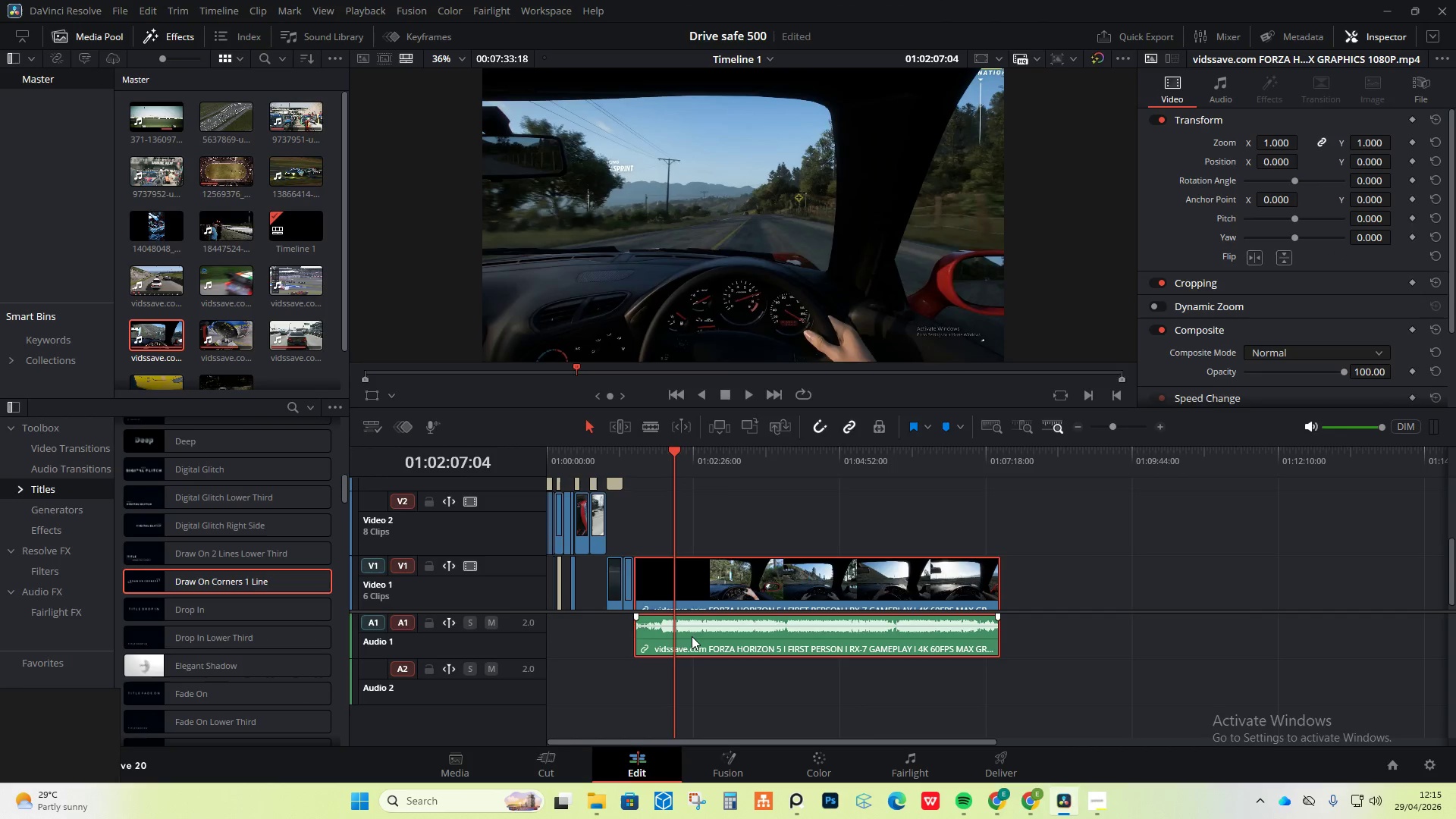 
right_click([692, 636])
 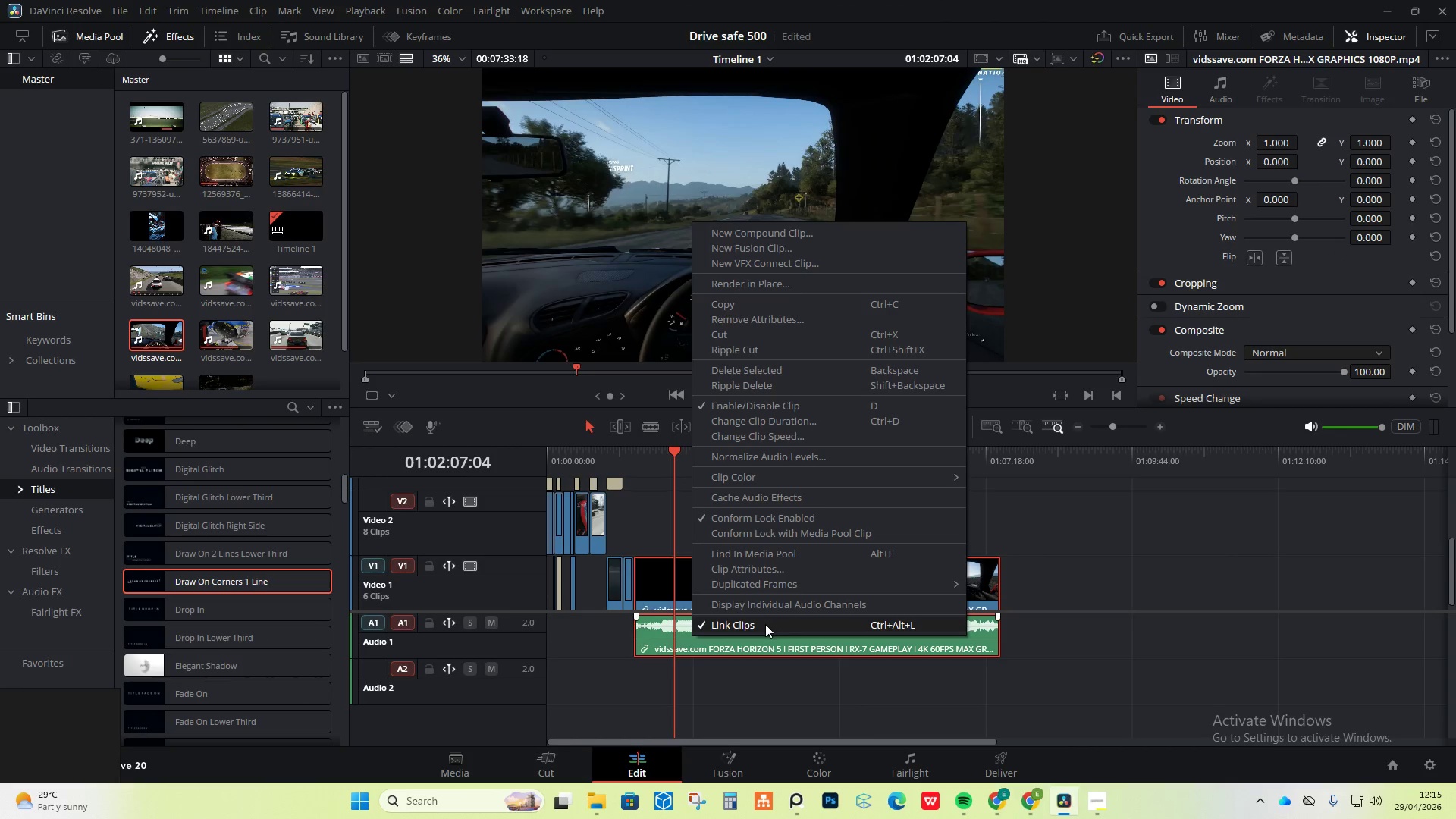 
left_click([765, 624])
 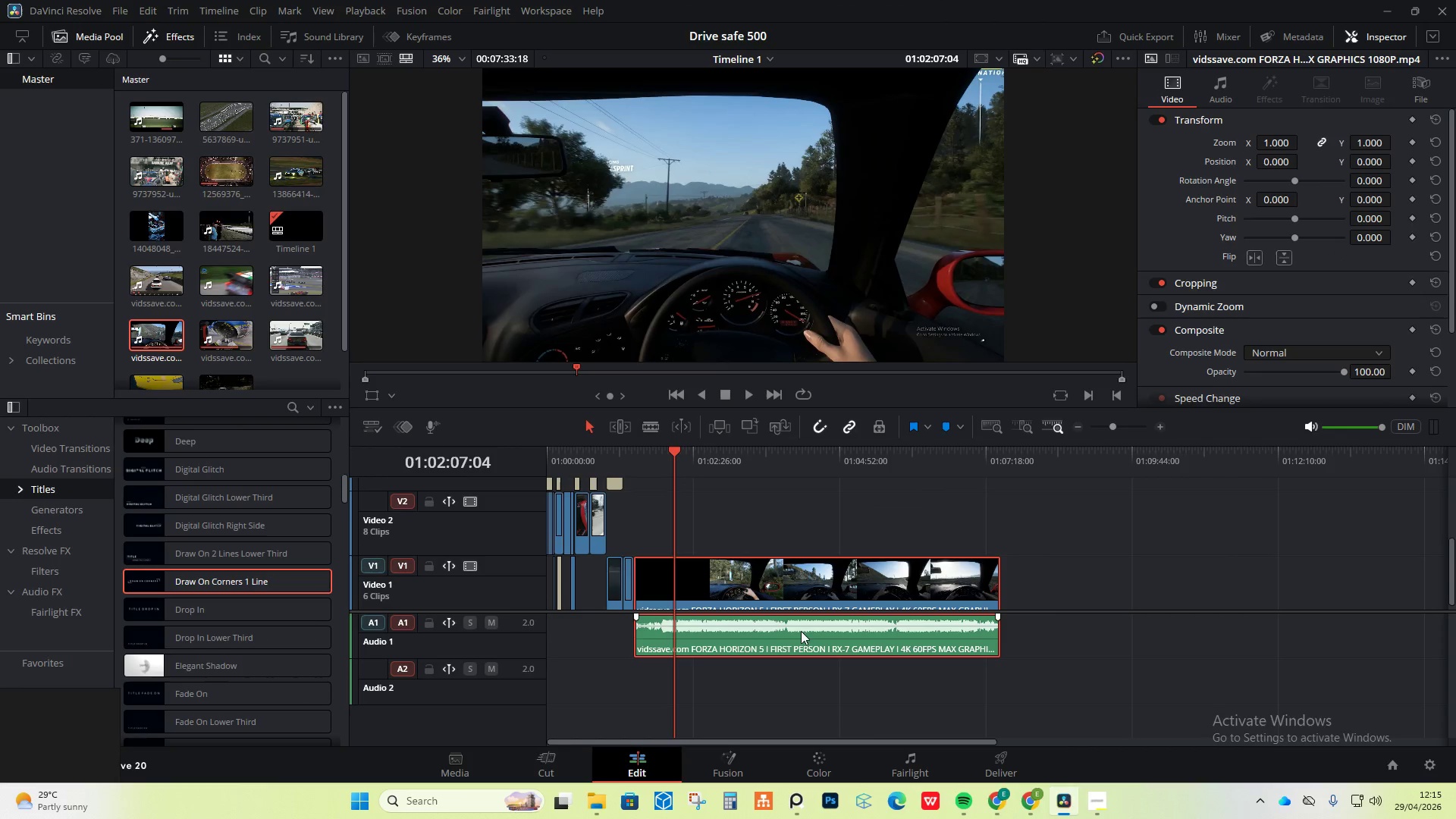 
left_click([717, 639])
 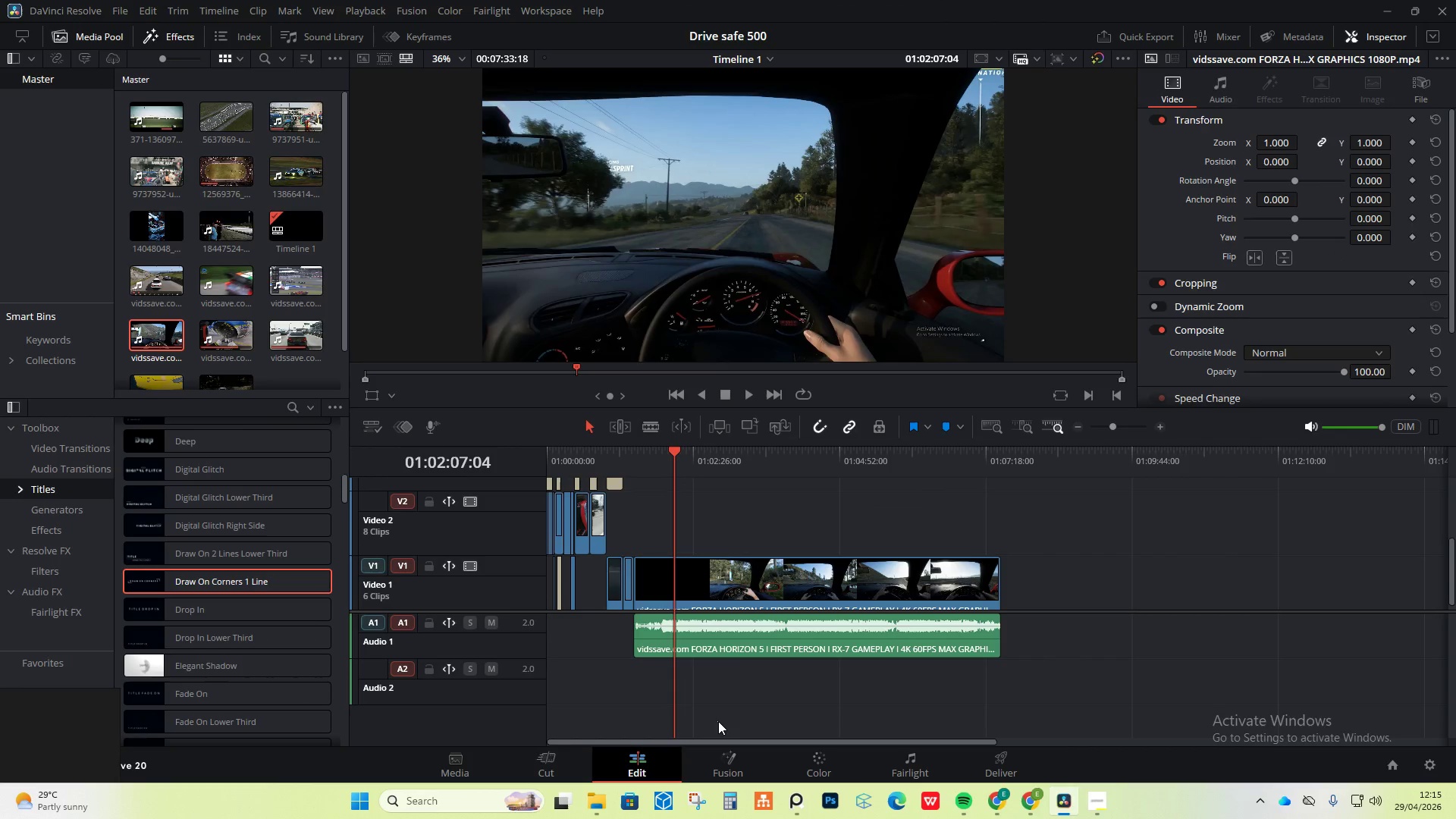 
double_click([747, 634])
 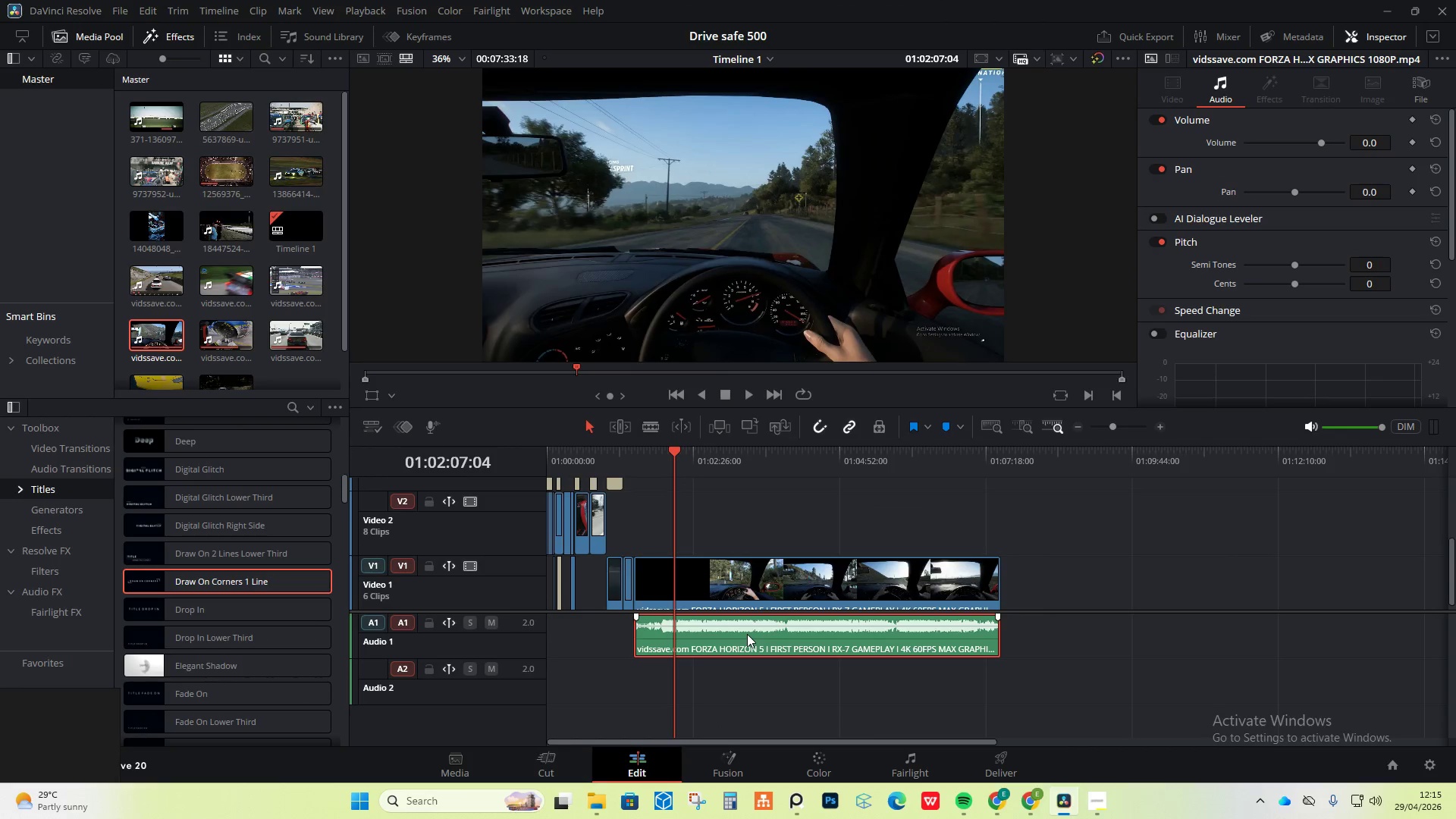 
right_click([747, 634])
 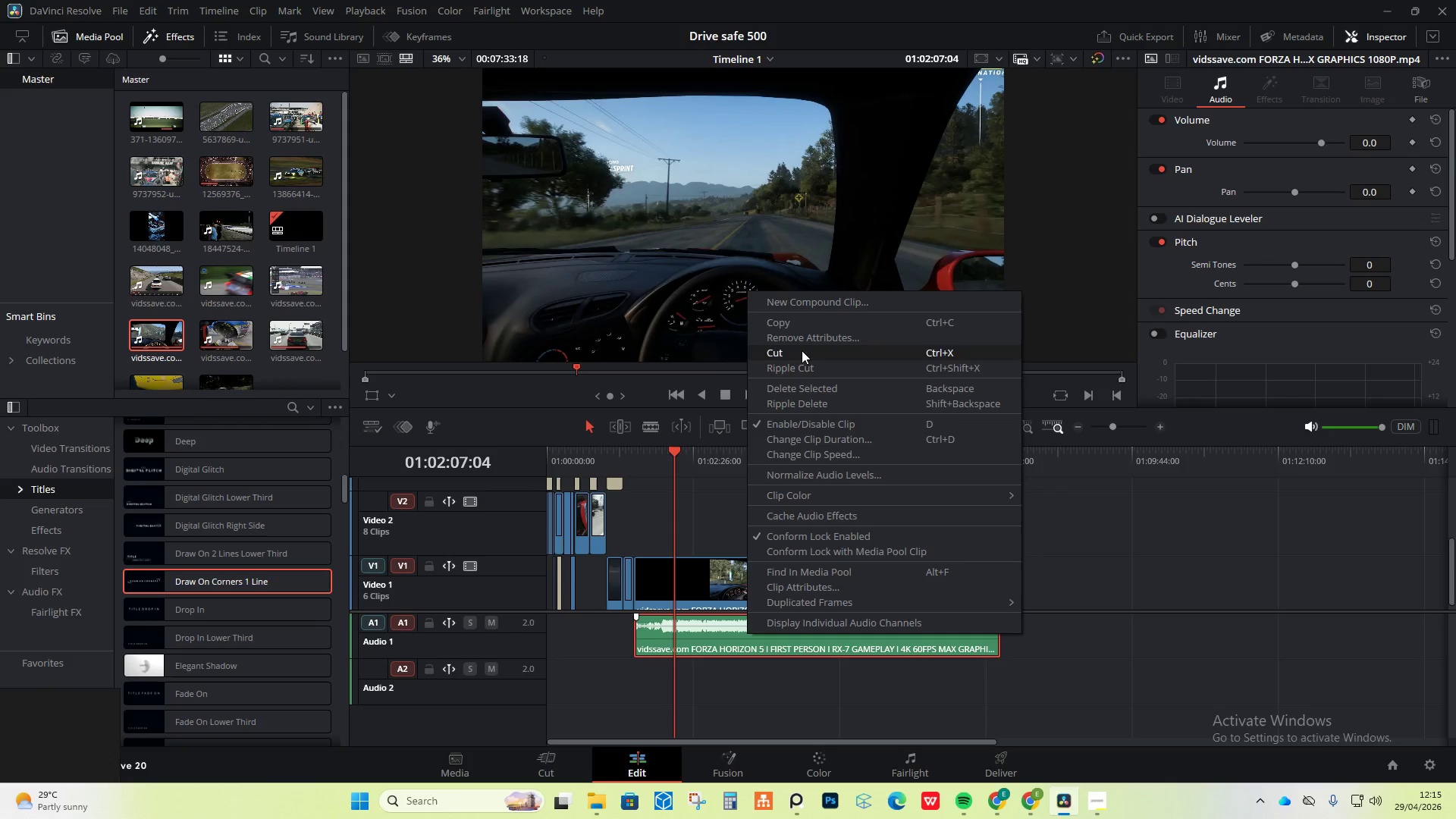 
left_click([797, 390])
 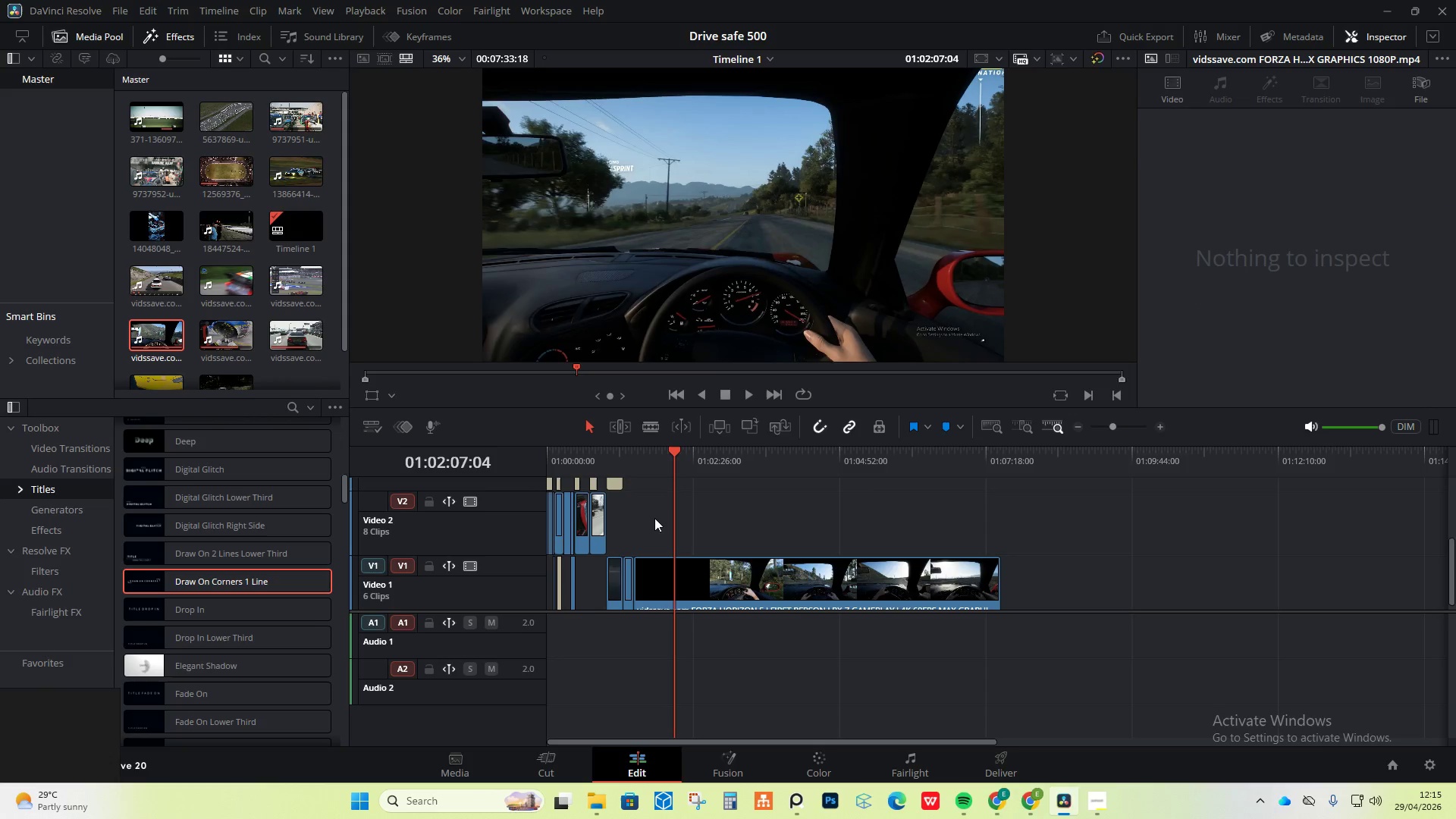 
left_click_drag(start_coordinate=[629, 448], to_coordinate=[612, 447])
 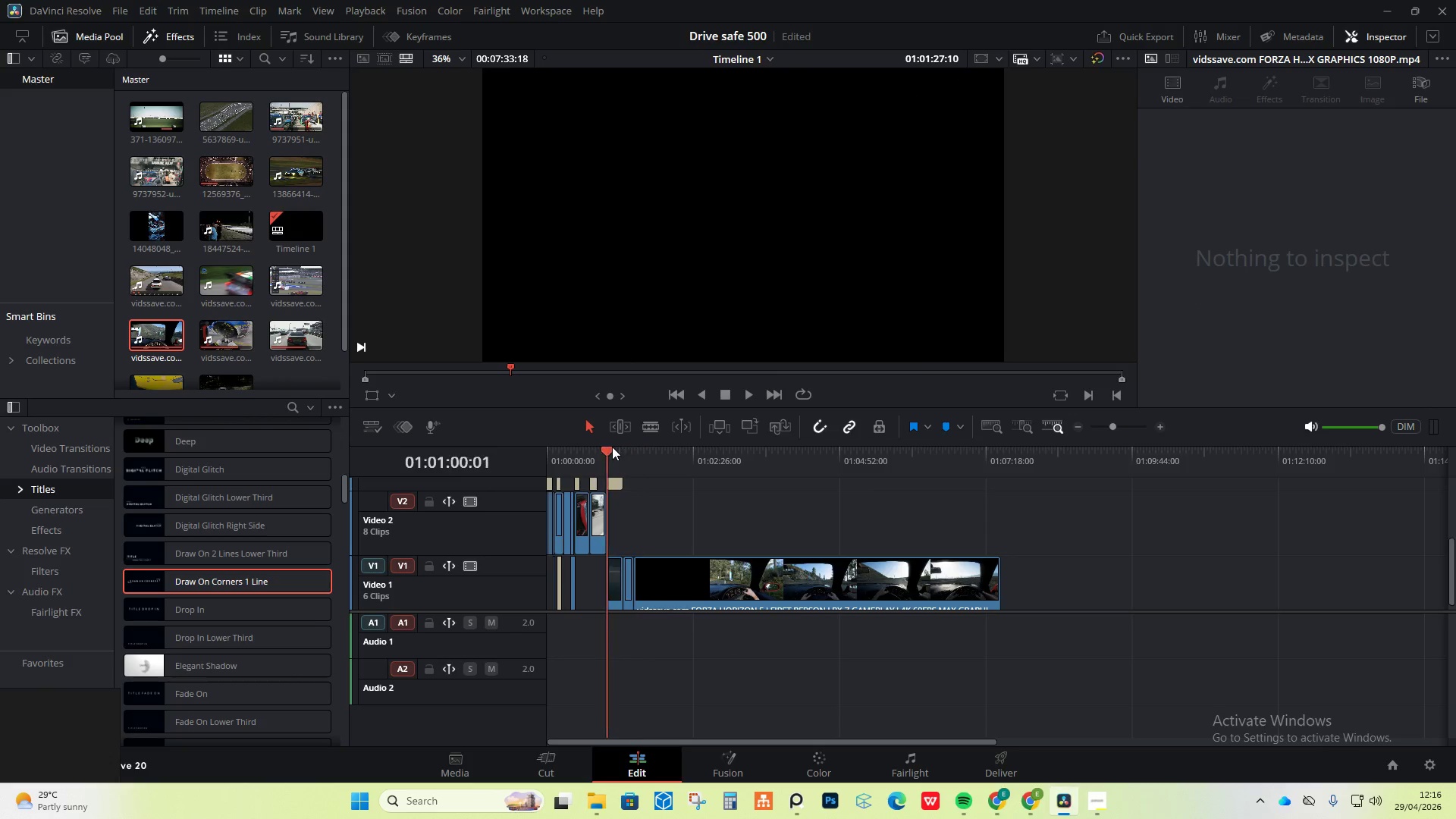 
left_click([612, 447])
 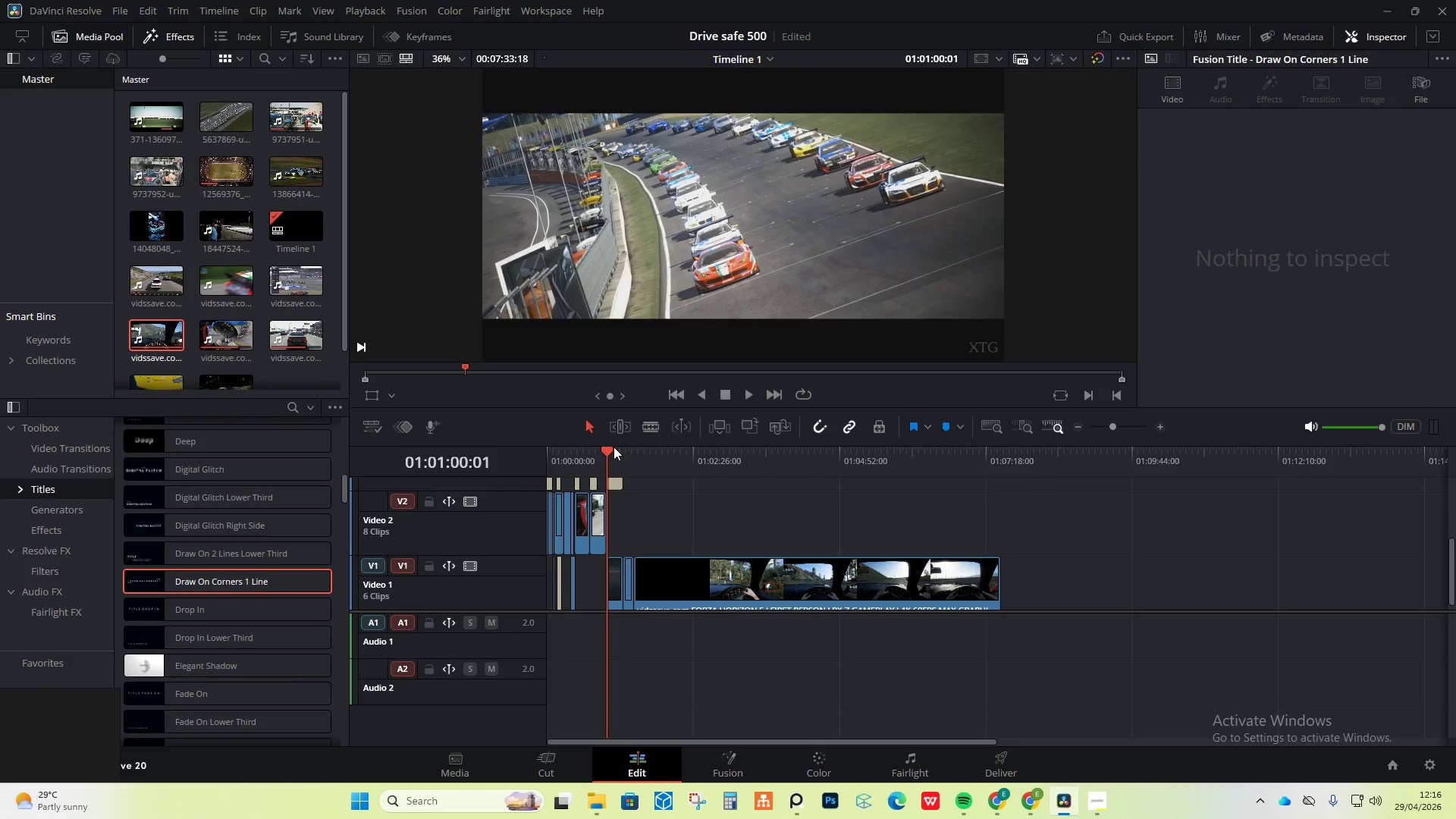 
key(Space)
 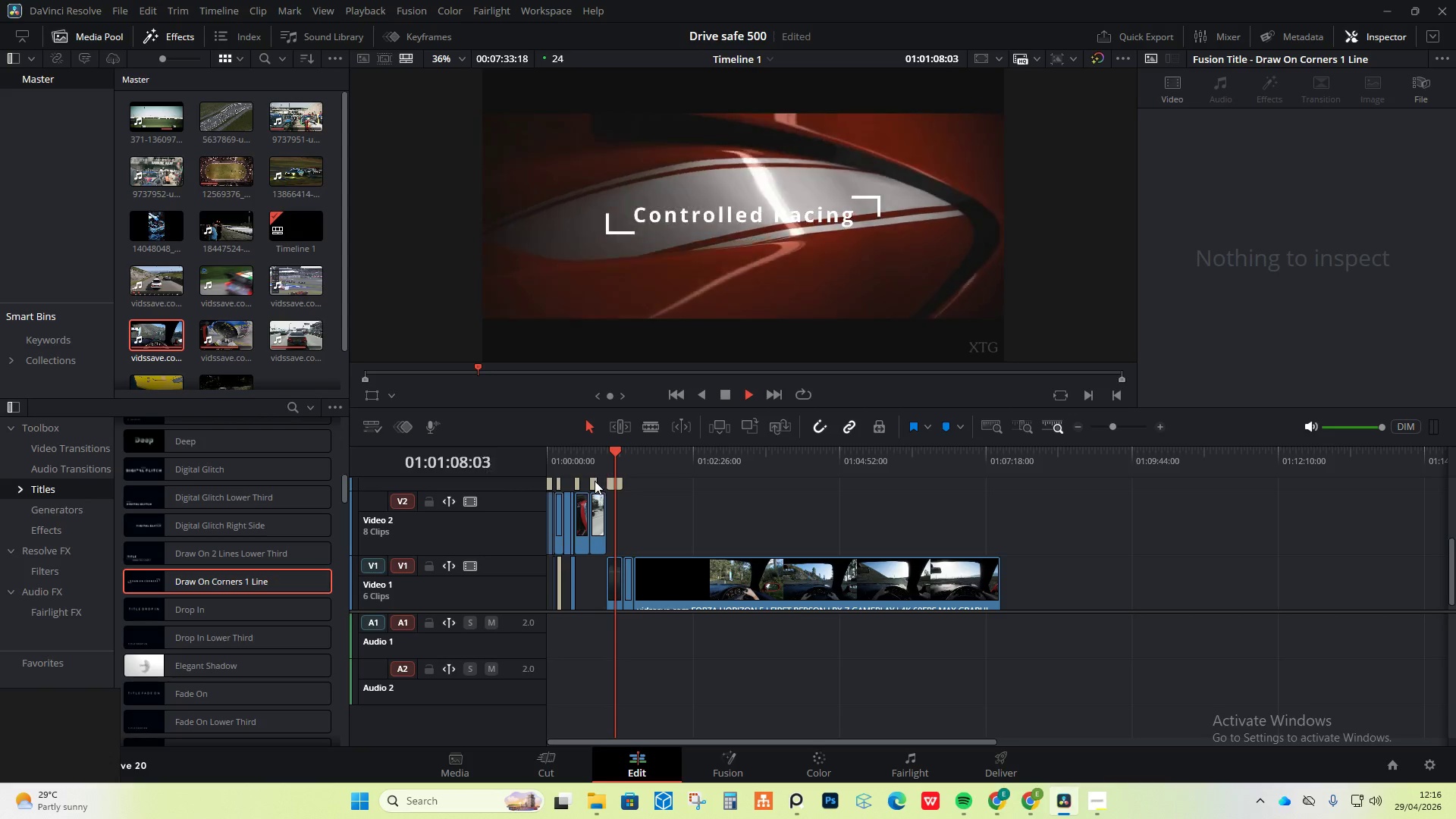 
wait(13.16)
 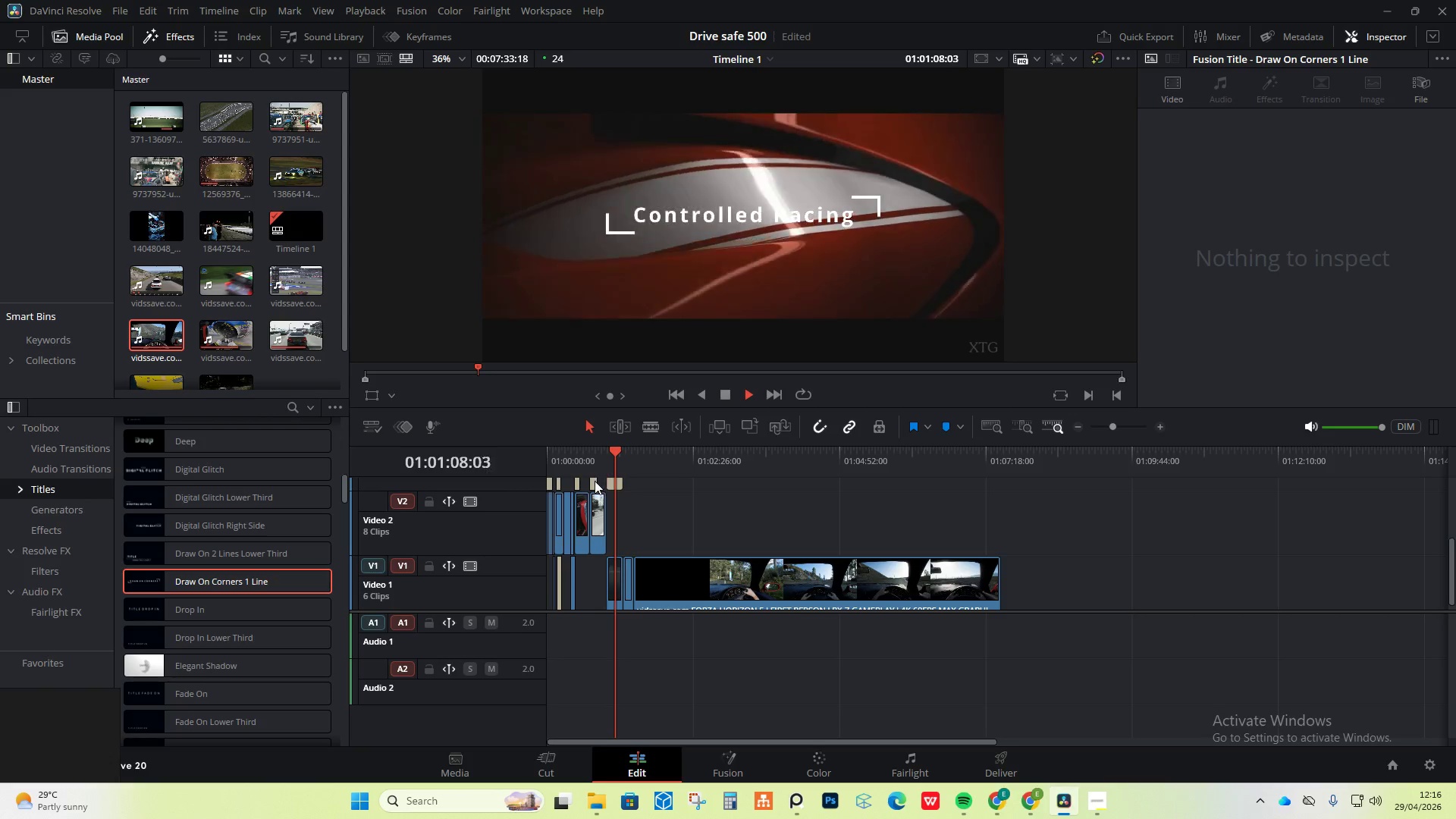 
left_click([1104, 799])